 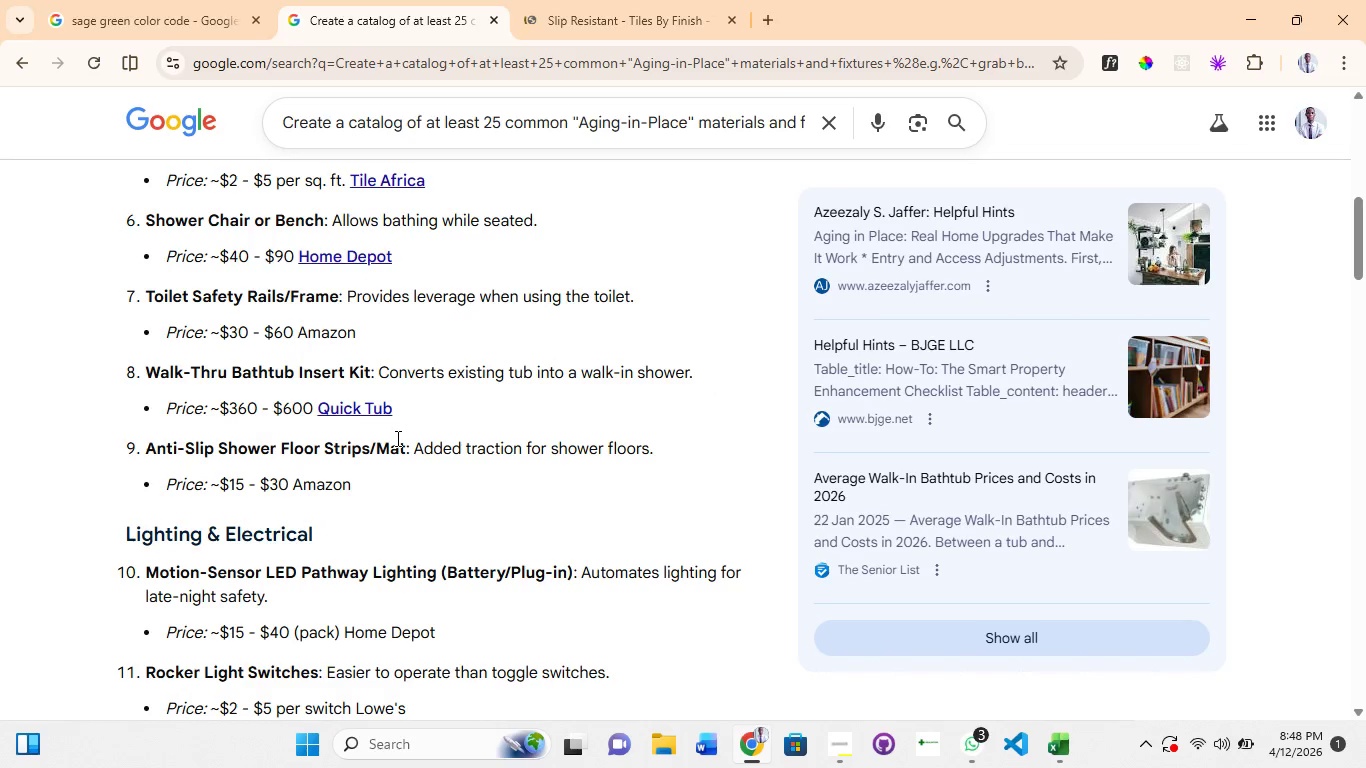 
scroll: coordinate [361, 423], scroll_direction: down, amount: 4.0
 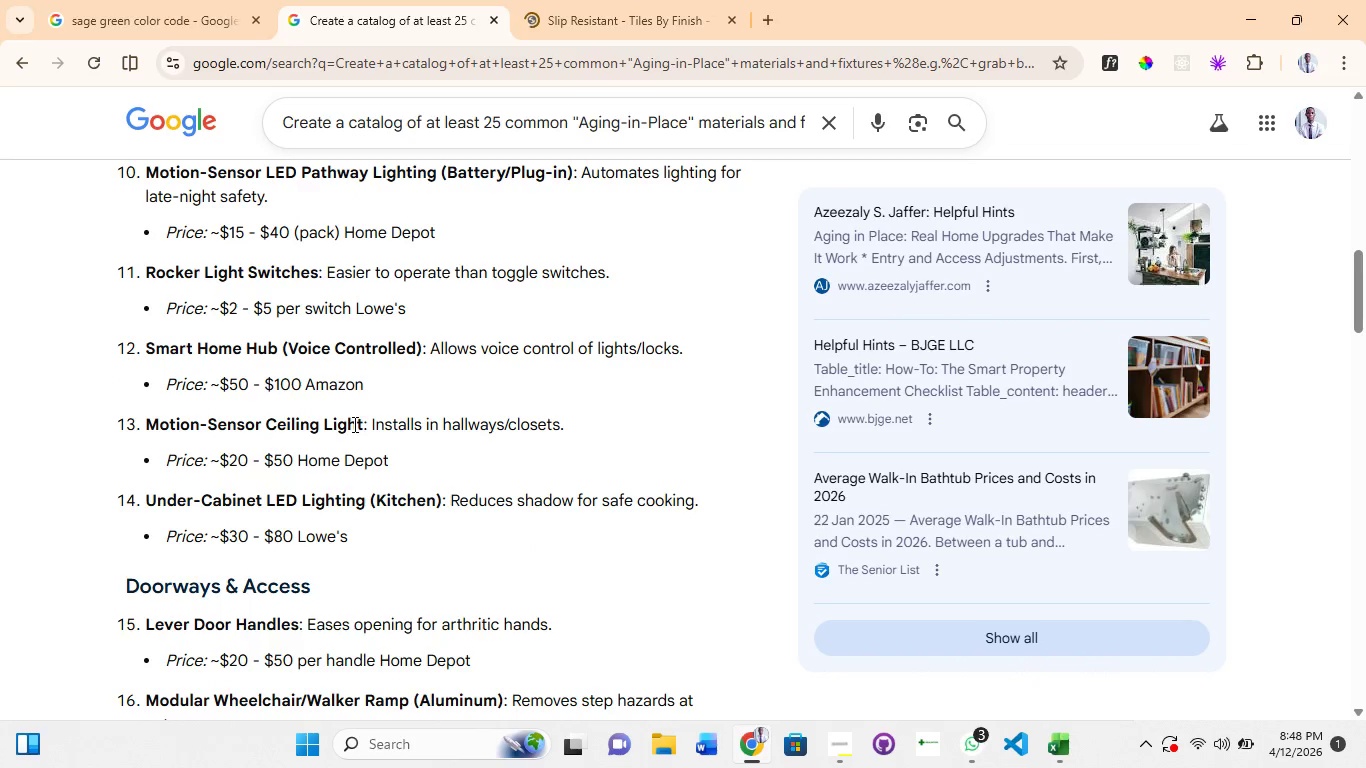 
left_click([611, 20])
 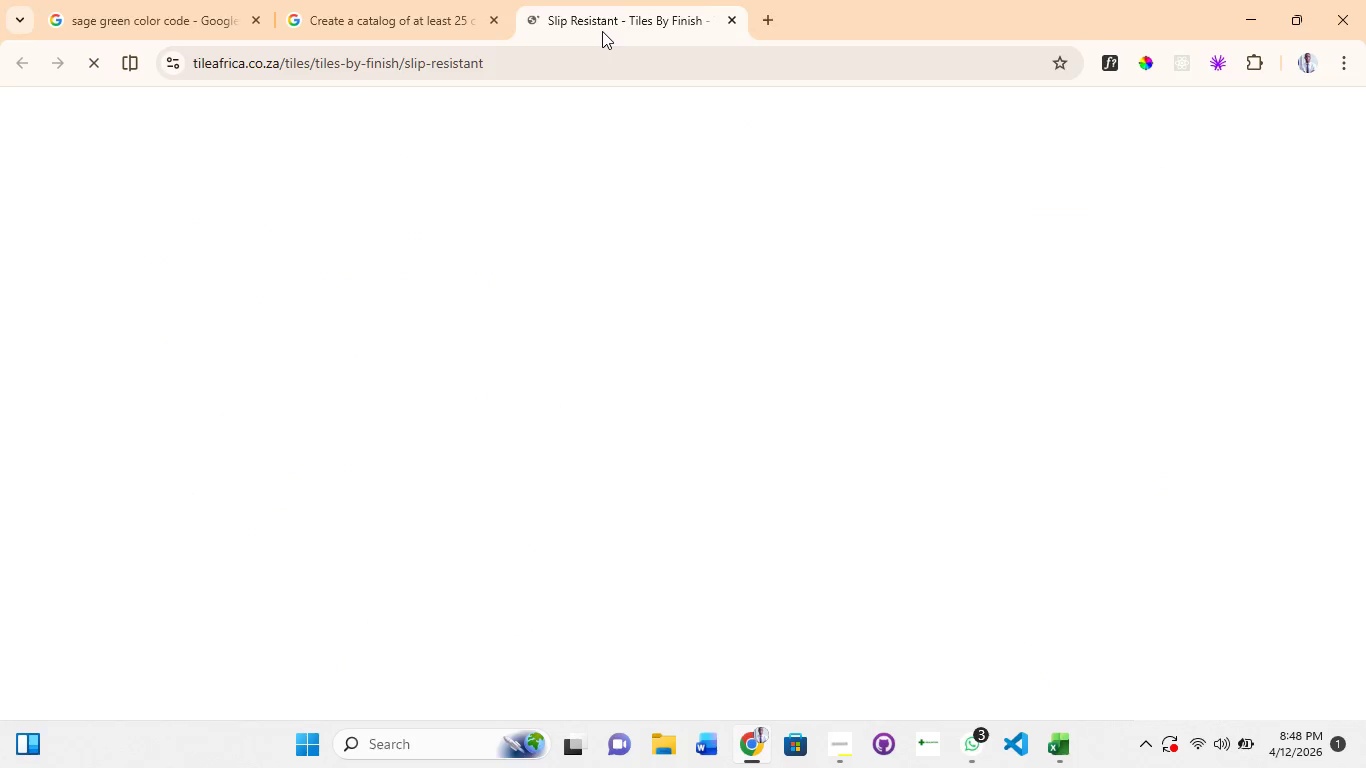 
left_click([441, 24])
 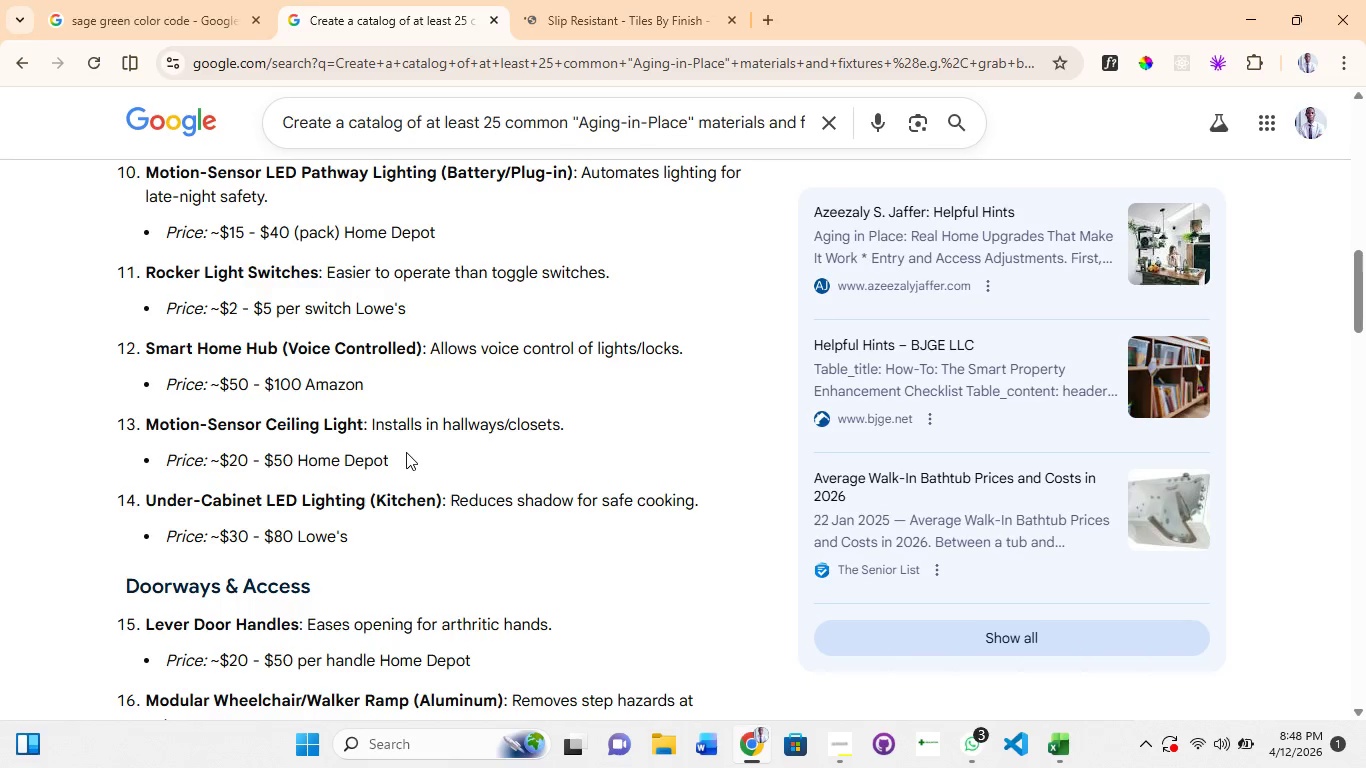 
scroll: coordinate [406, 452], scroll_direction: up, amount: 4.0
 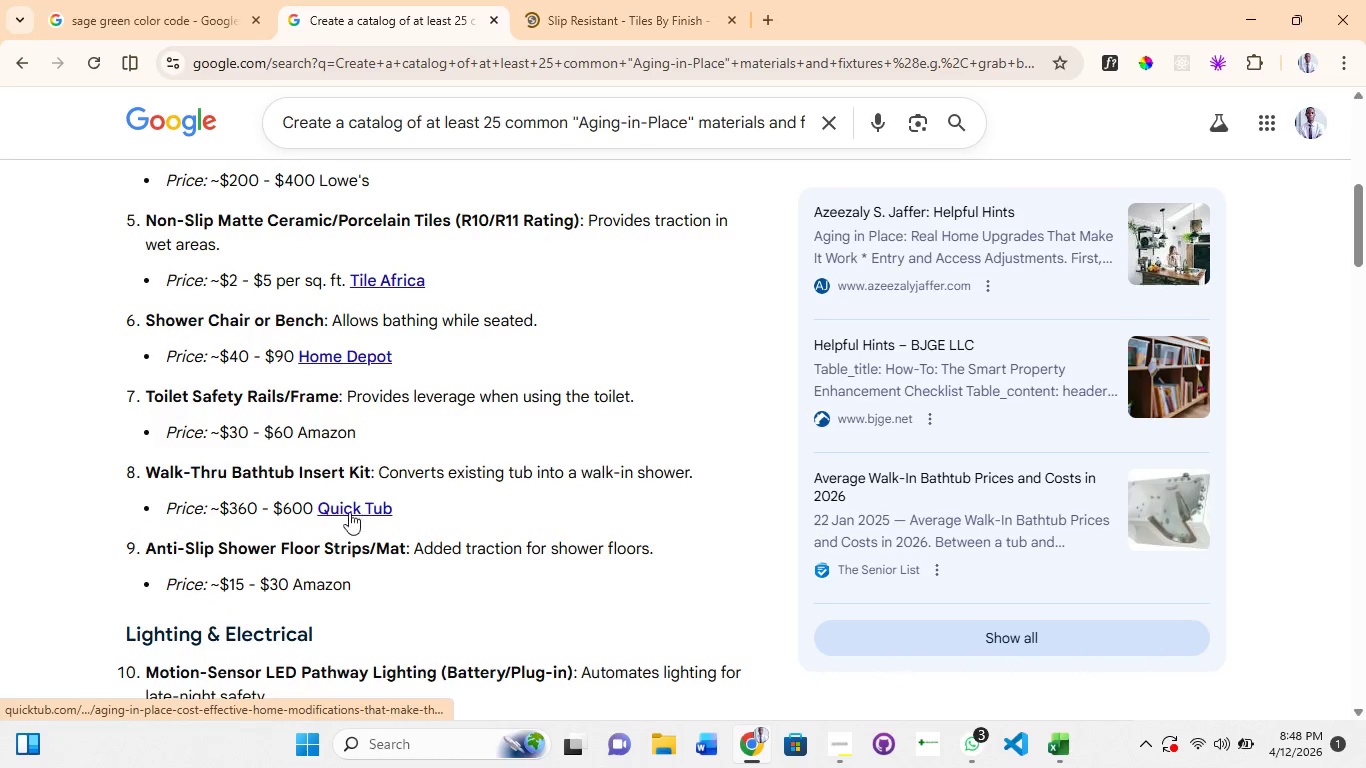 
left_click([349, 502])
 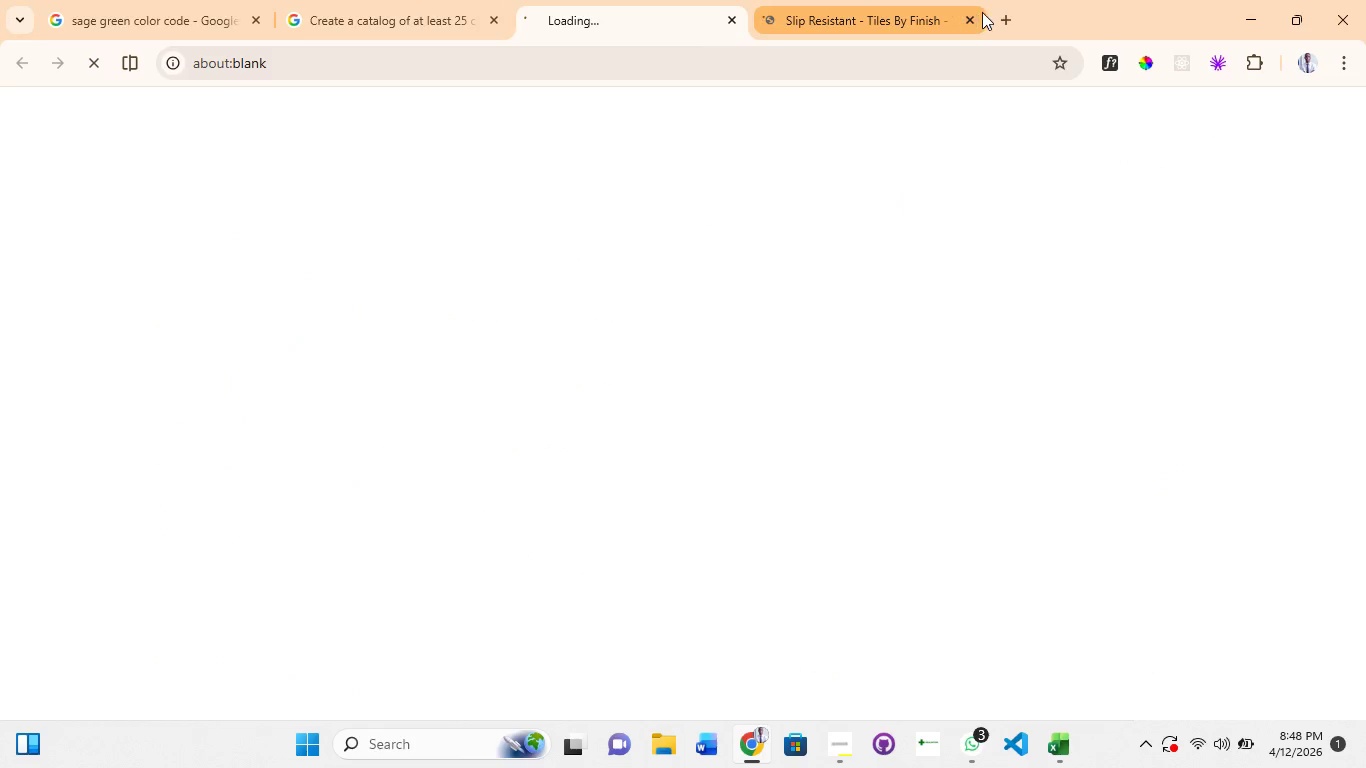 
wait(5.62)
 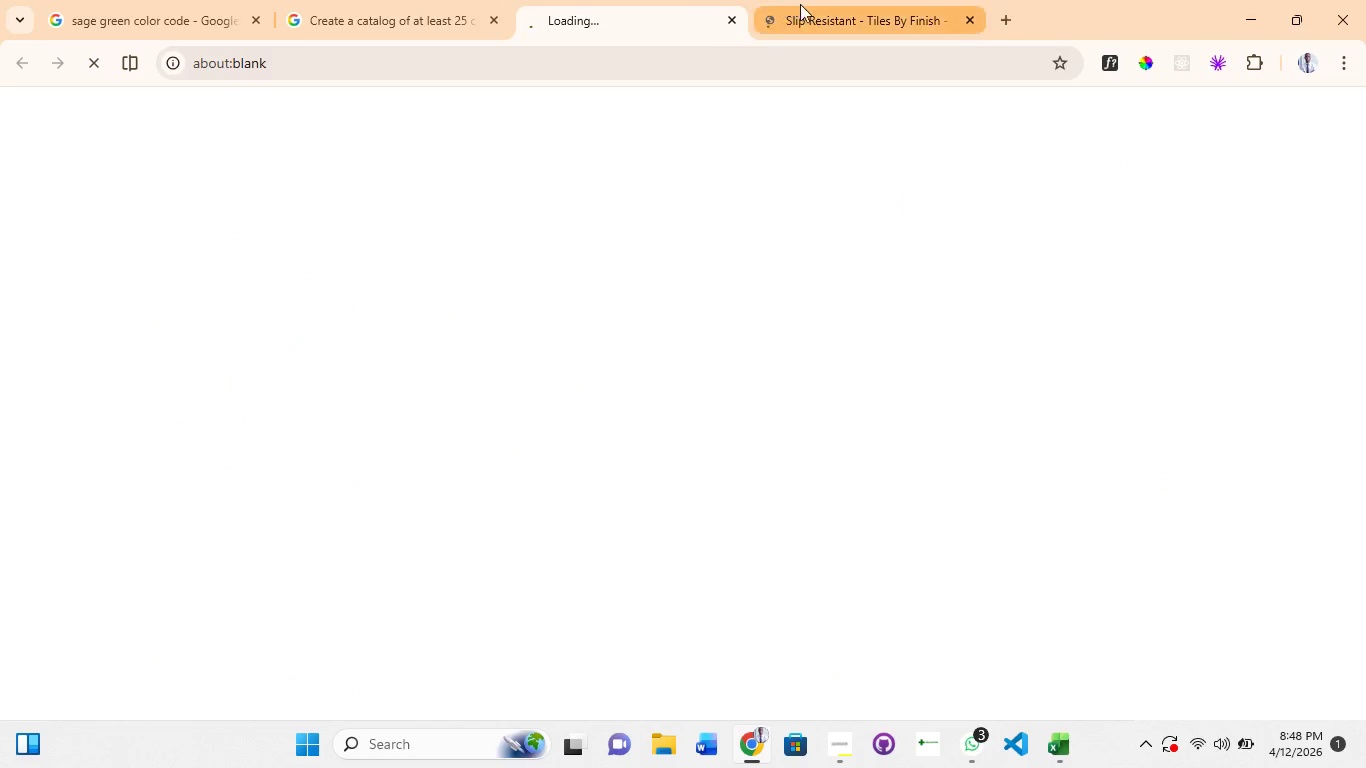 
left_click([972, 20])
 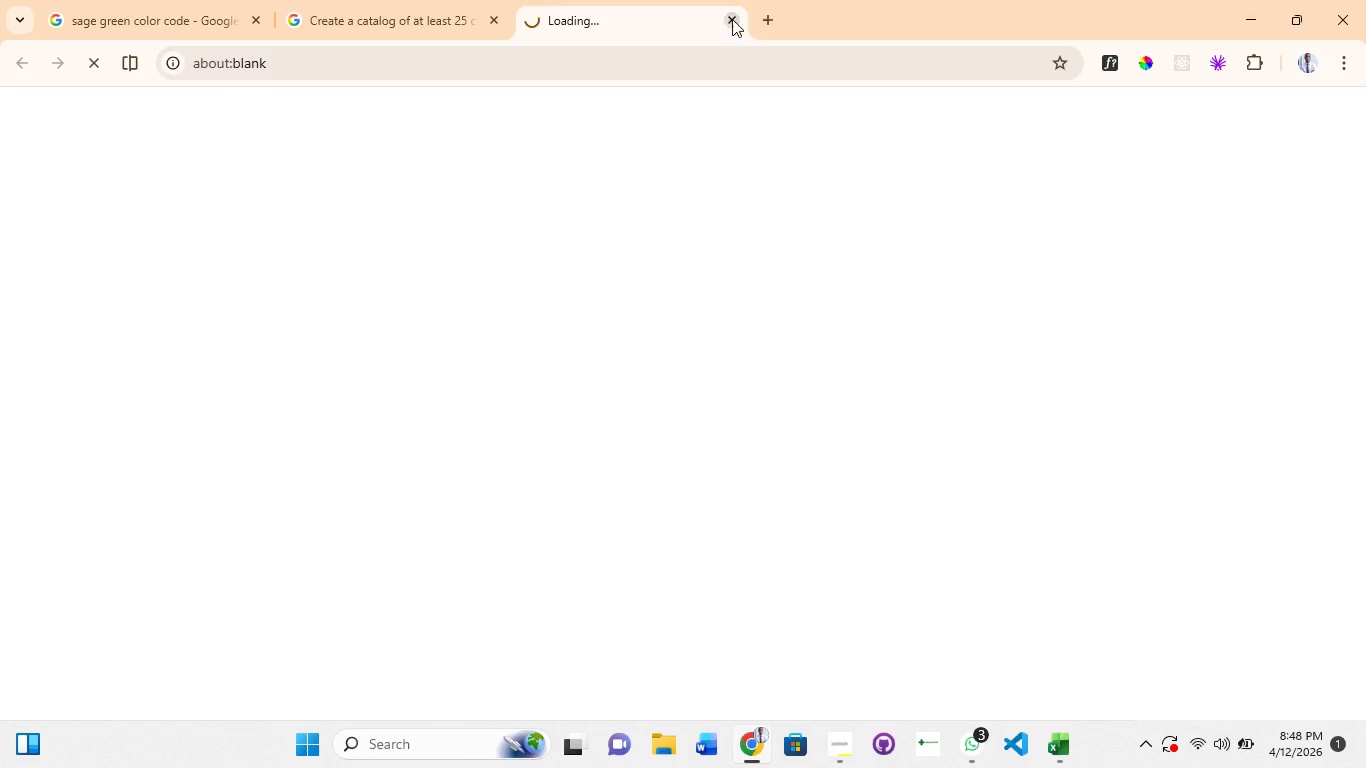 
left_click([734, 18])
 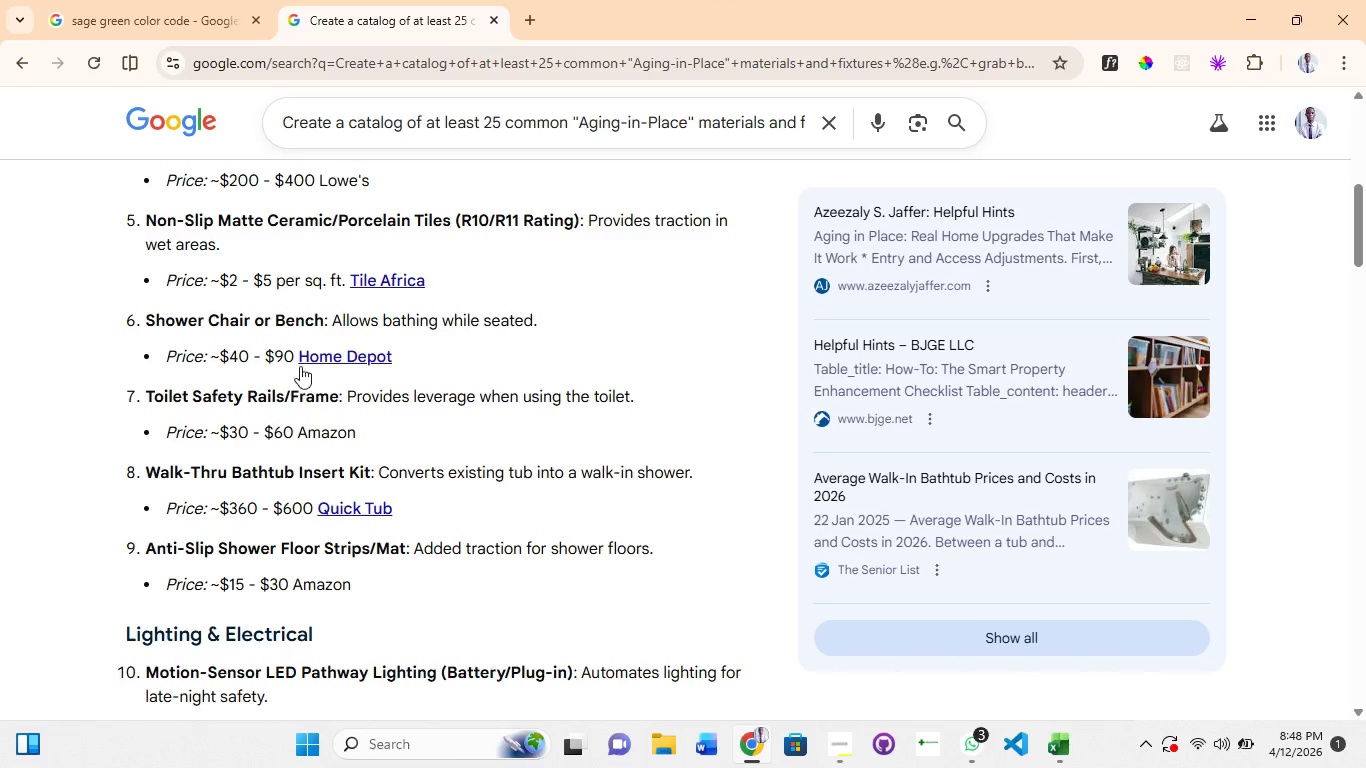 
scroll: coordinate [298, 386], scroll_direction: up, amount: 10.0
 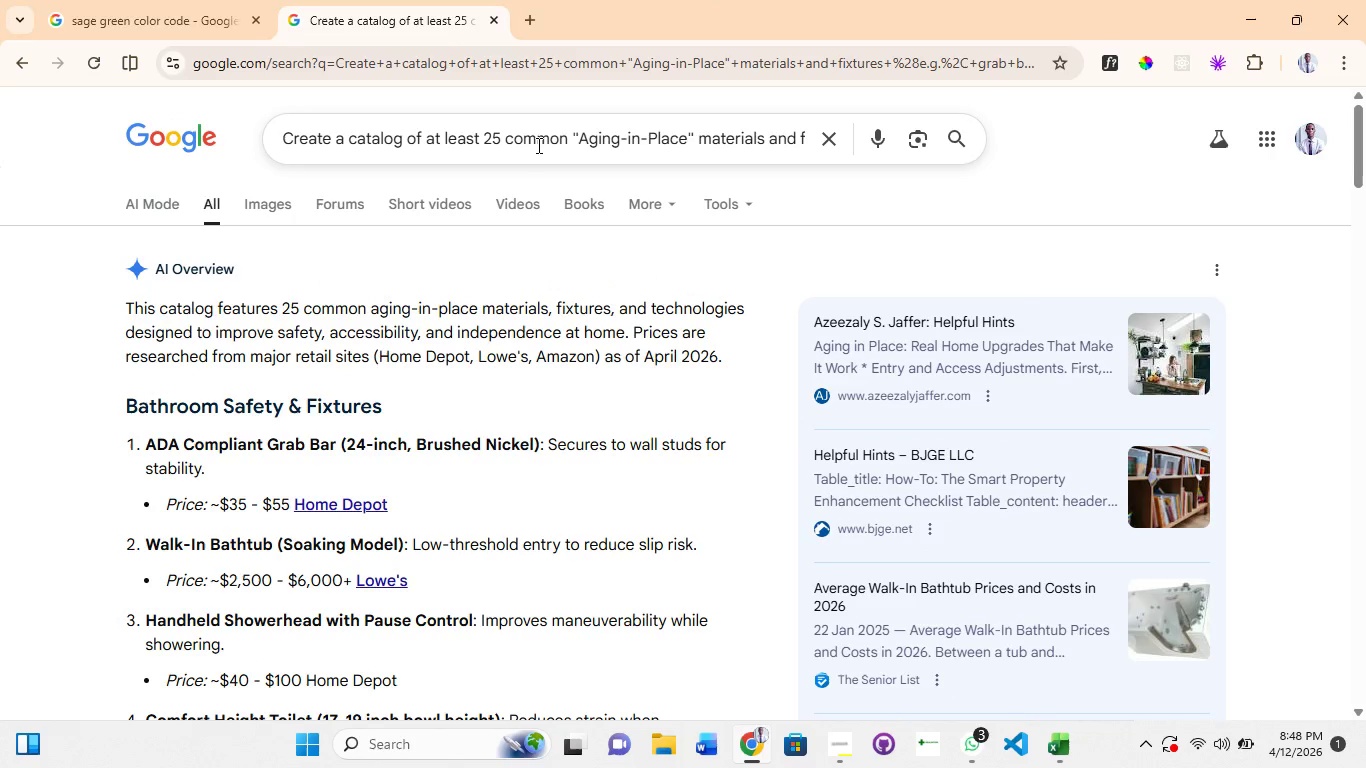 
left_click([537, 144])
 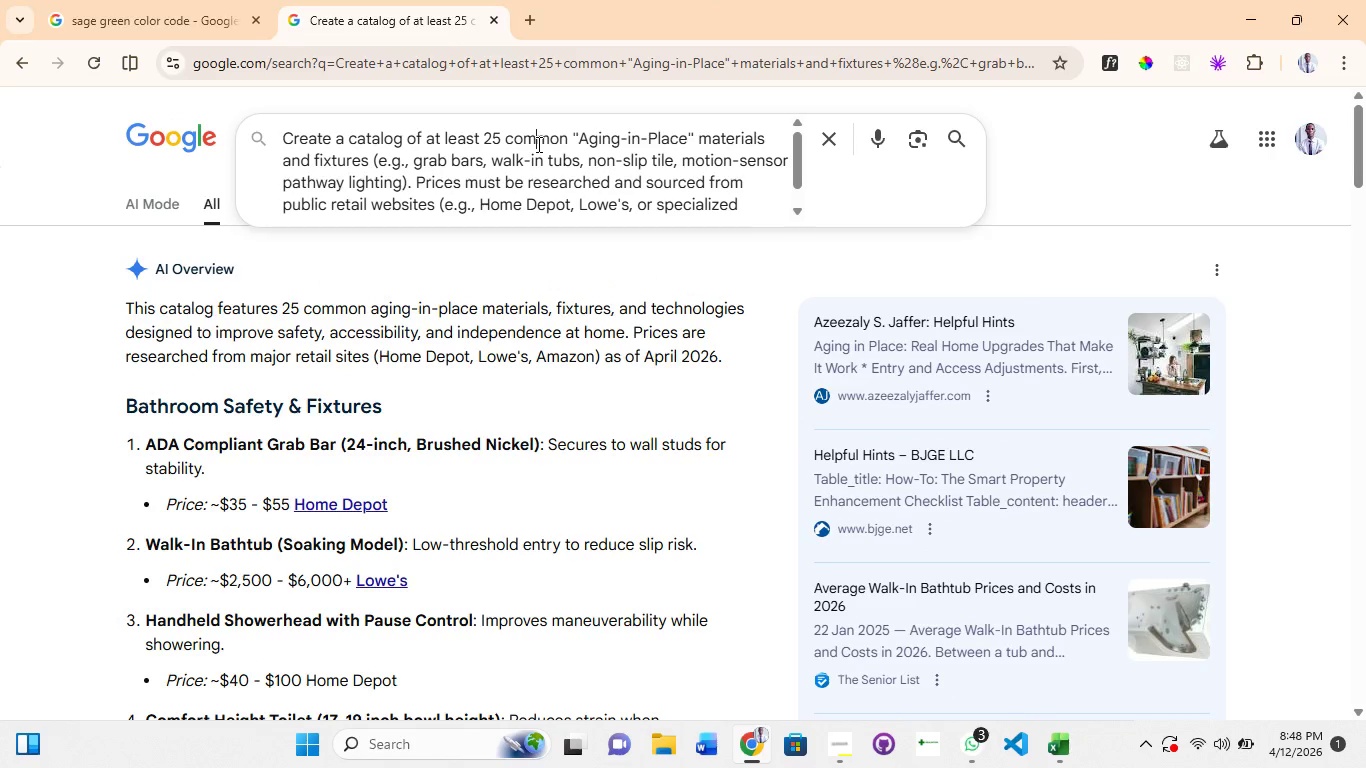 
key(Control+A)
 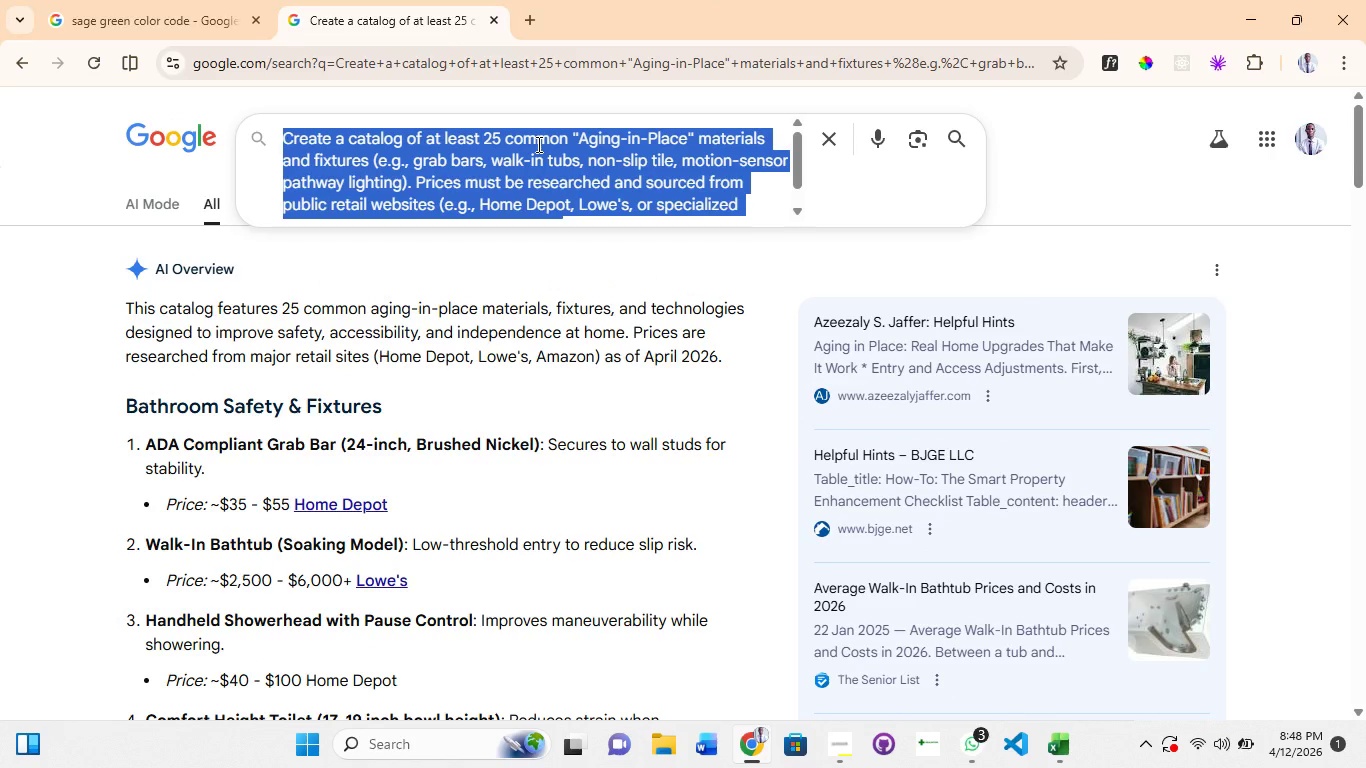 
key(Control+C)
 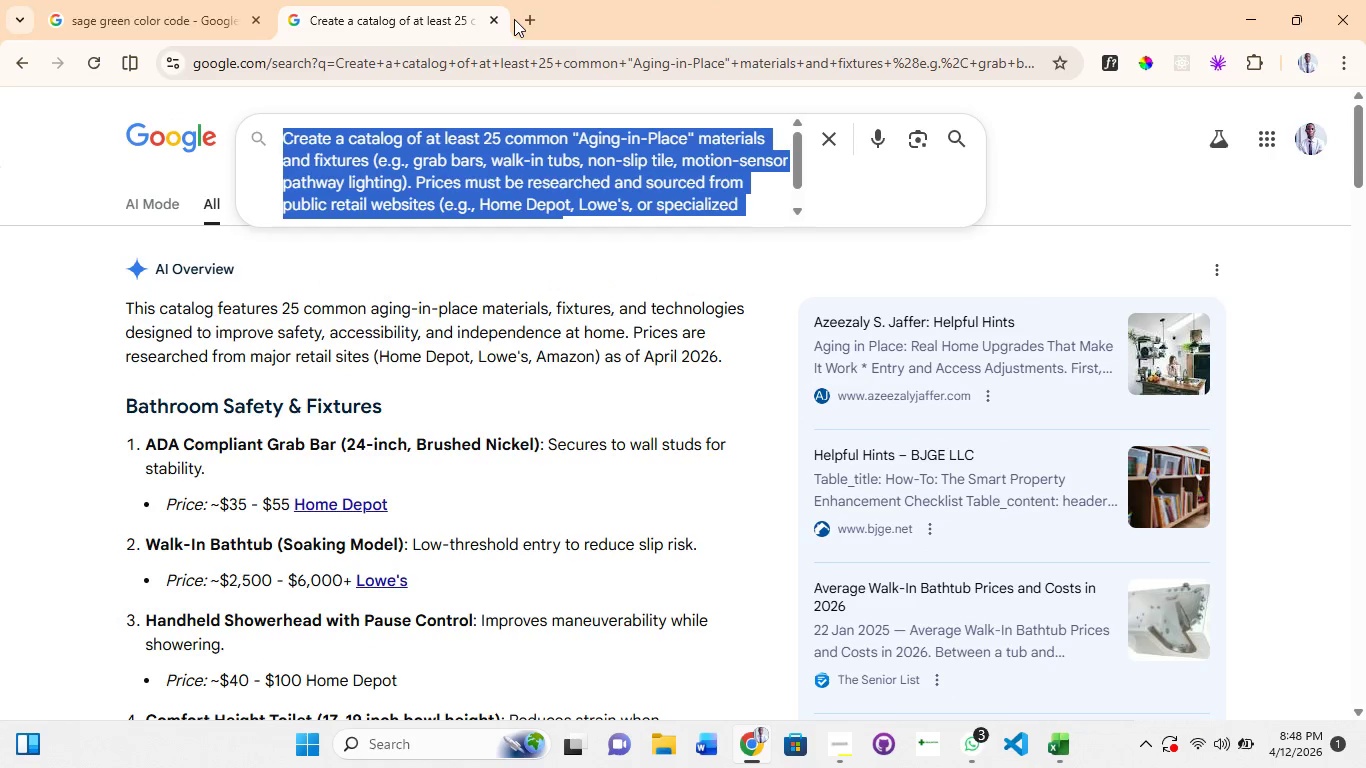 
left_click([536, 21])
 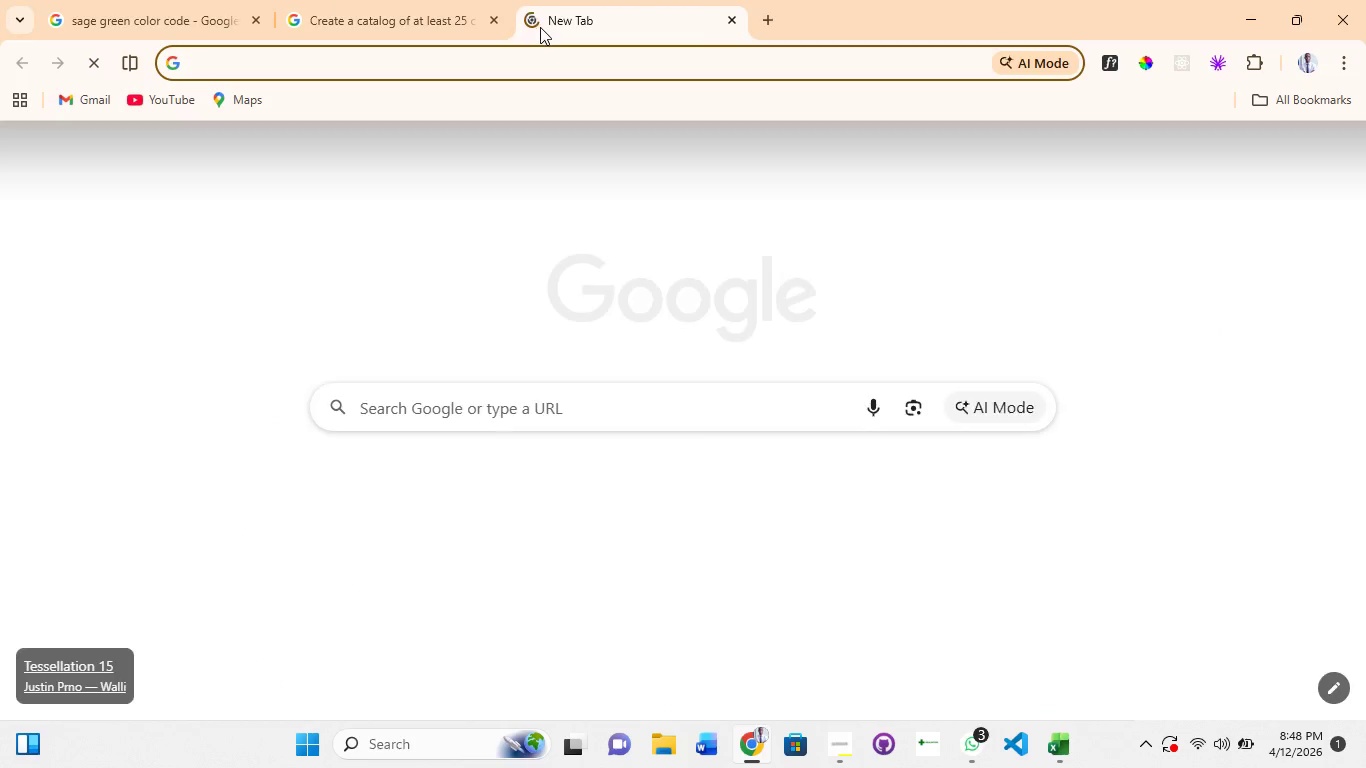 
key(C)
 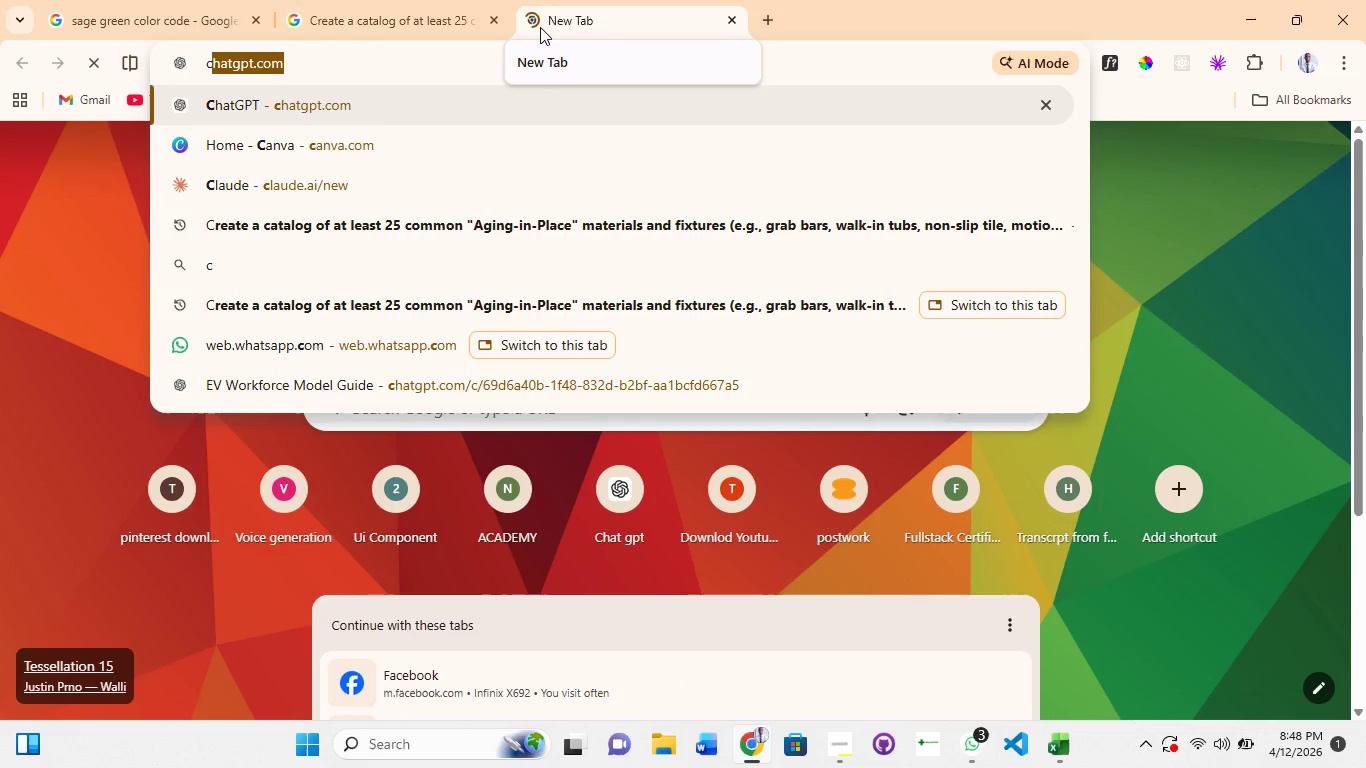 
key(Enter)
 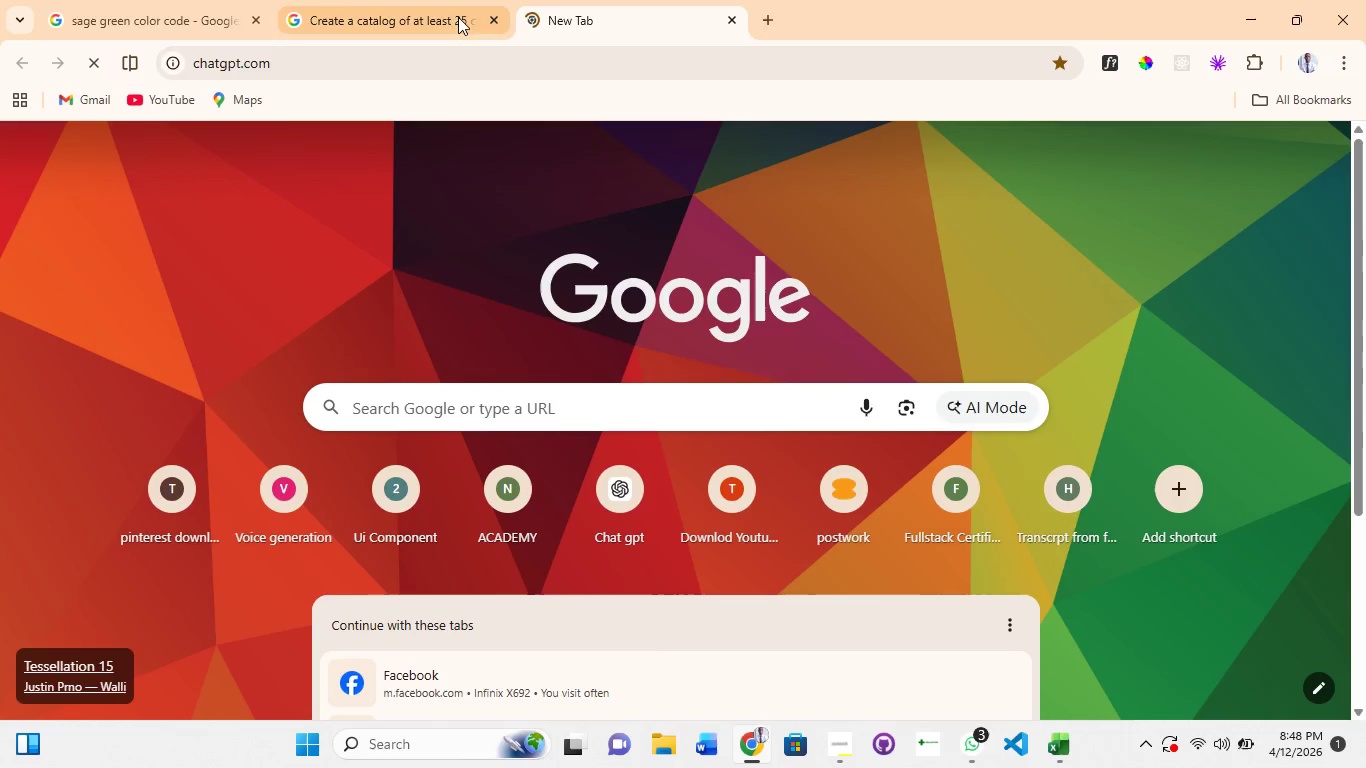 
left_click([447, 20])
 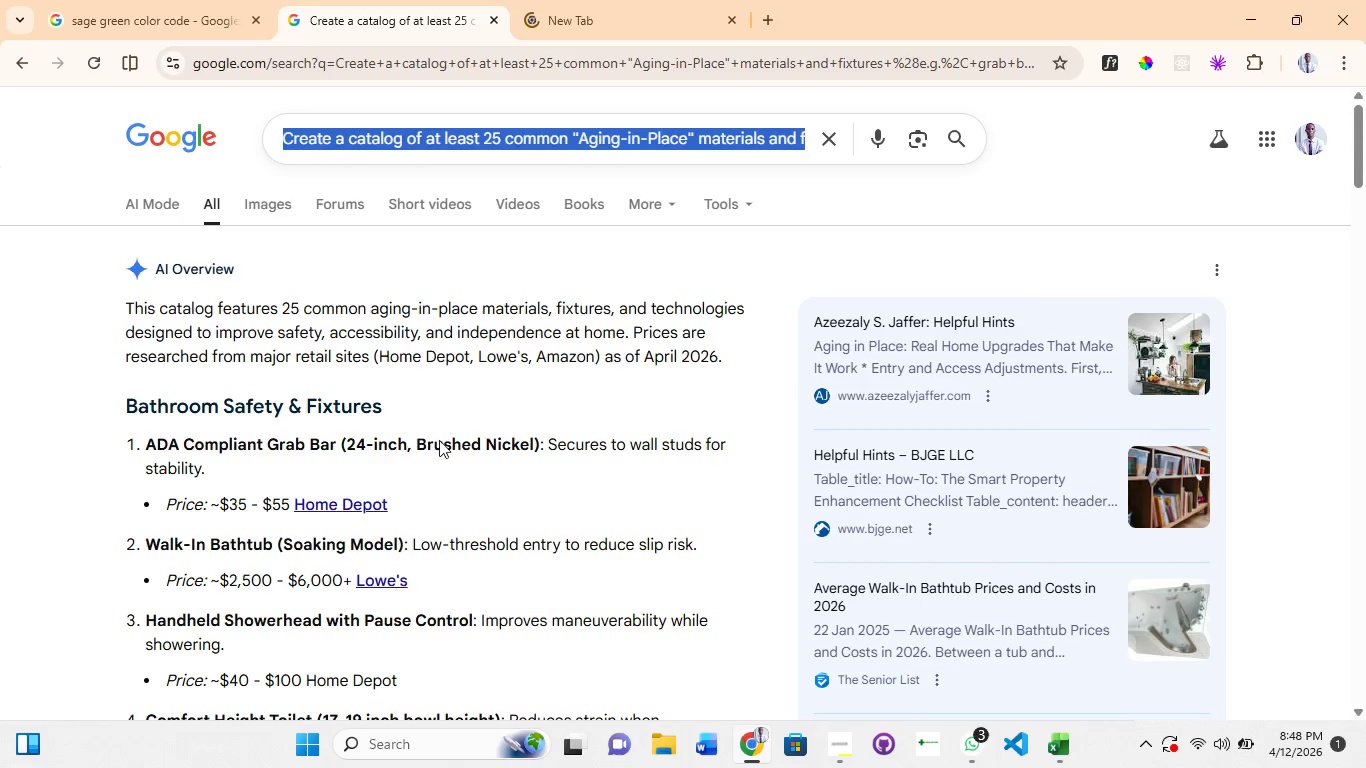 
scroll: coordinate [458, 512], scroll_direction: down, amount: 8.0
 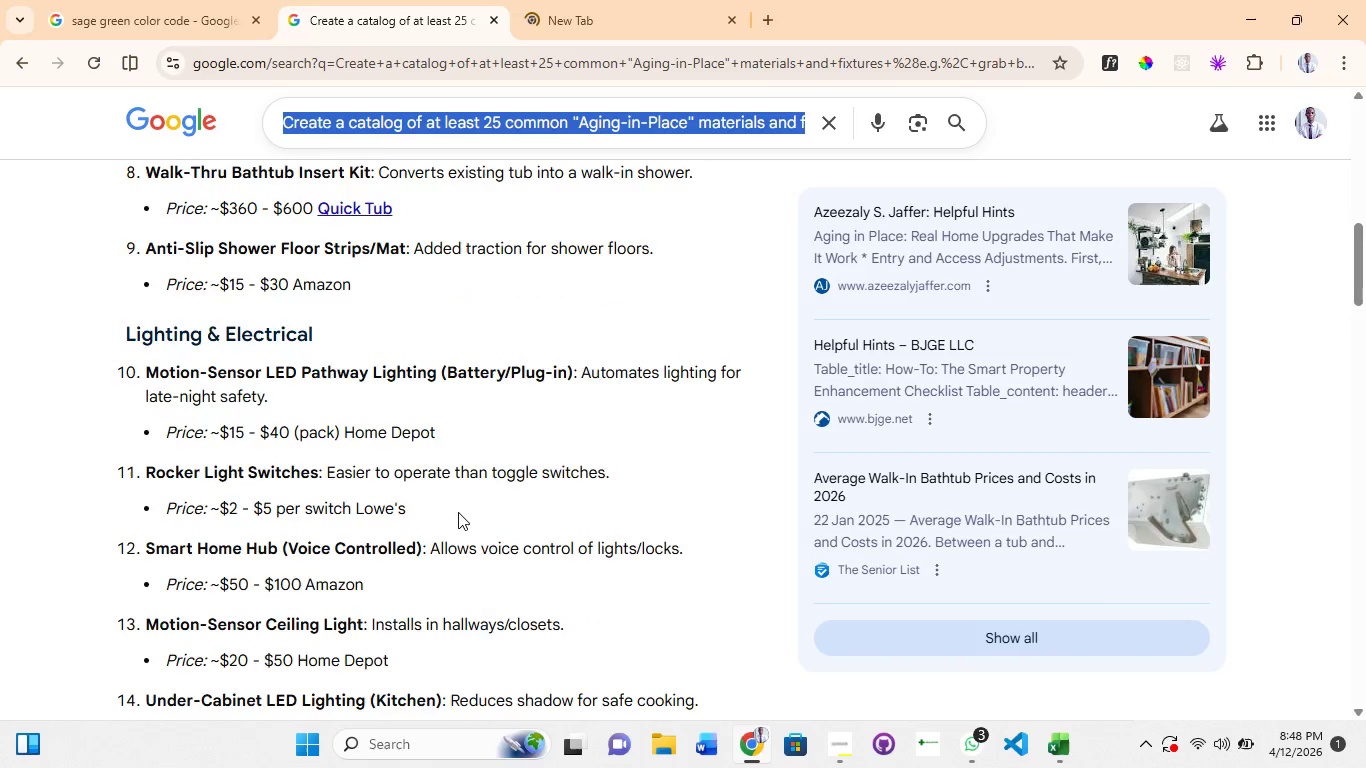 
scroll: coordinate [458, 512], scroll_direction: up, amount: 3.0
 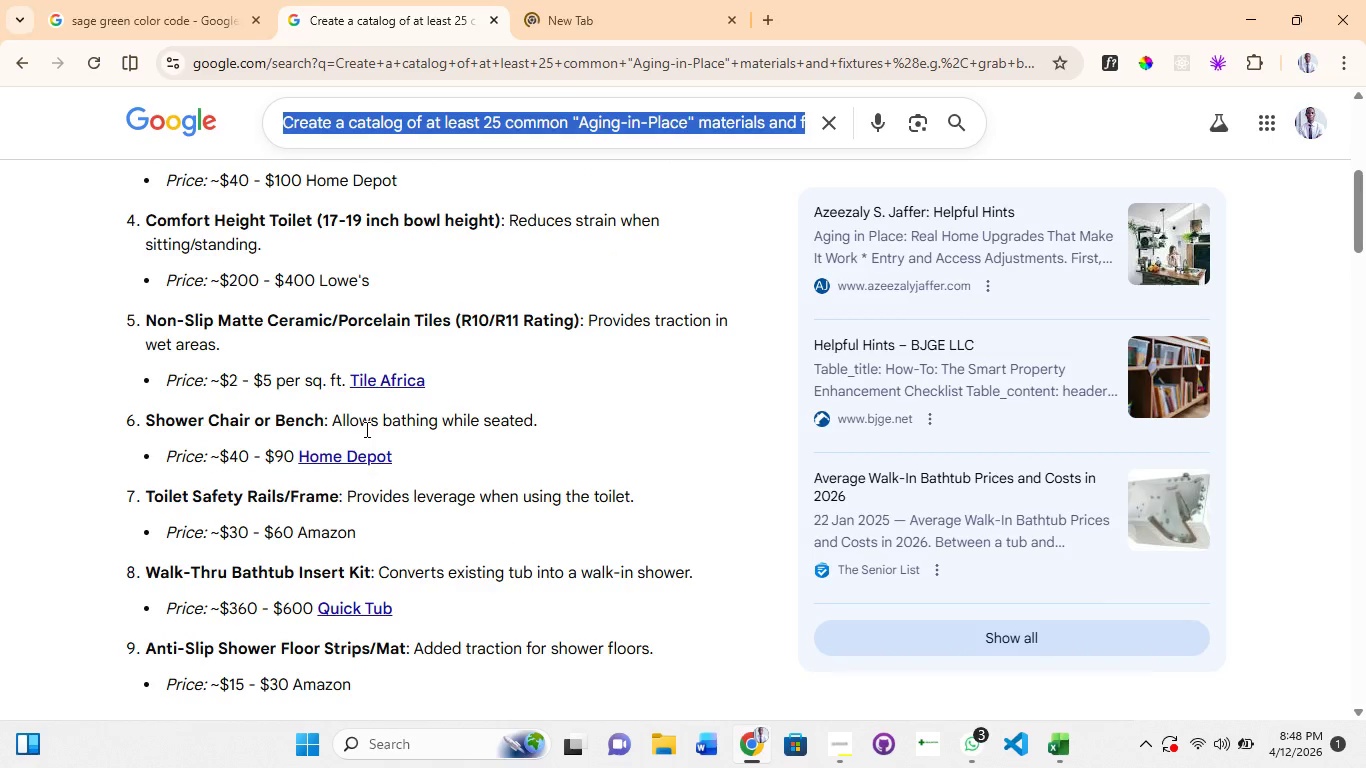 
scroll: coordinate [365, 429], scroll_direction: none, amount: 0.0
 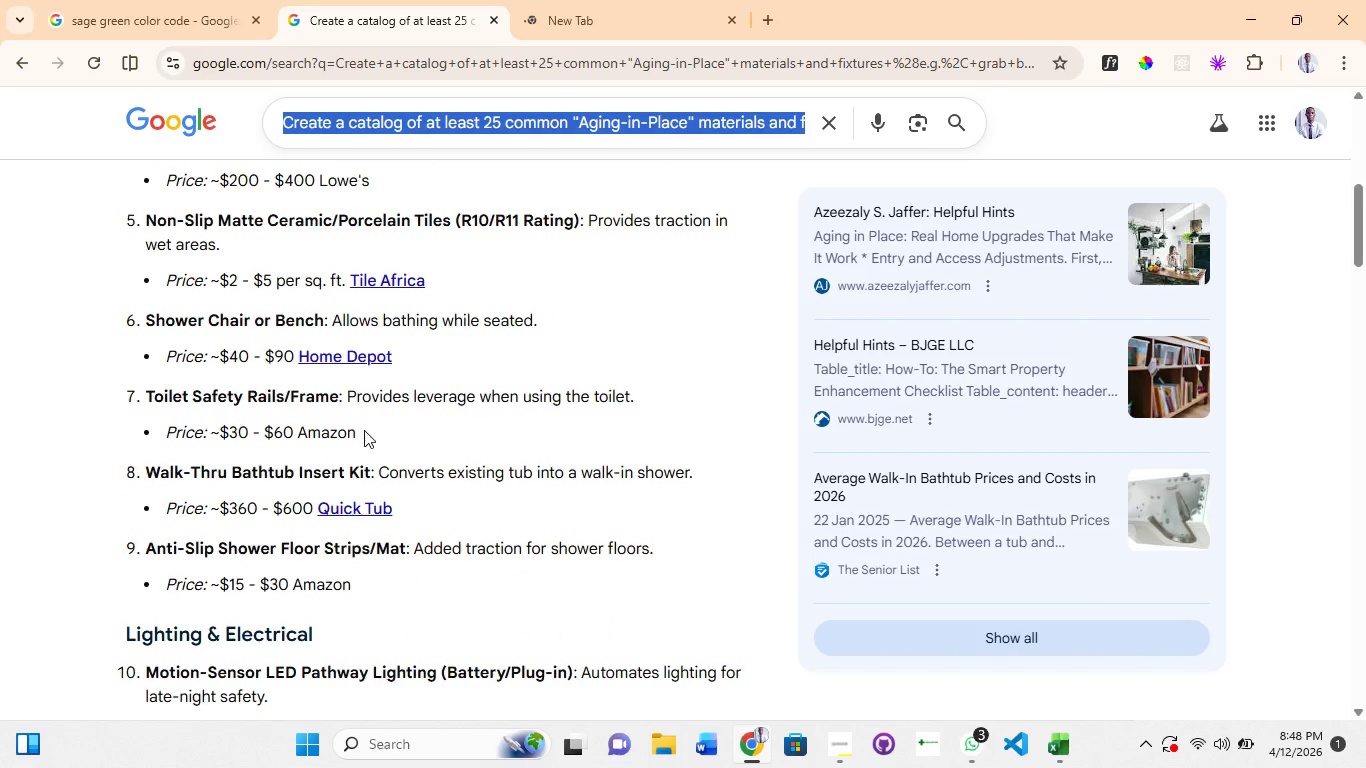 
scroll: coordinate [364, 430], scroll_direction: up, amount: 2.0
 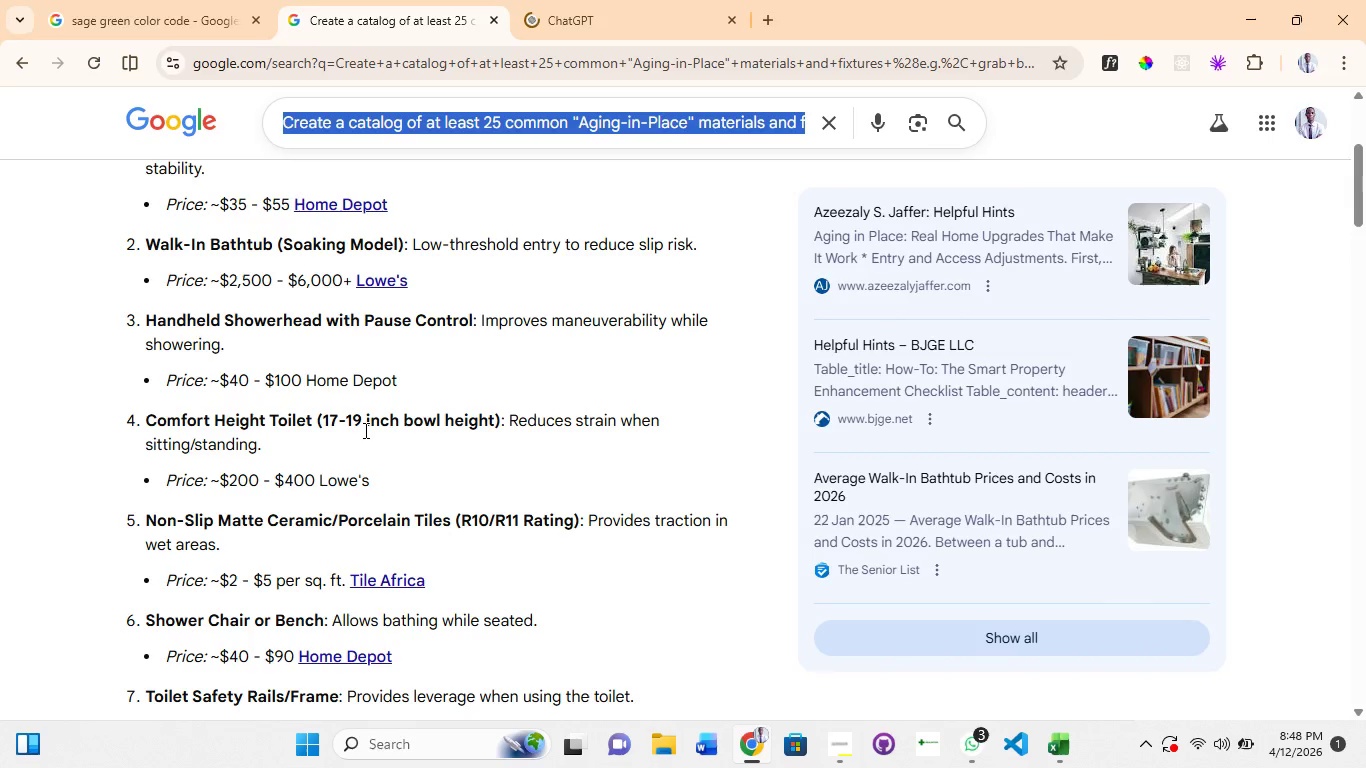 
wait(6.98)
 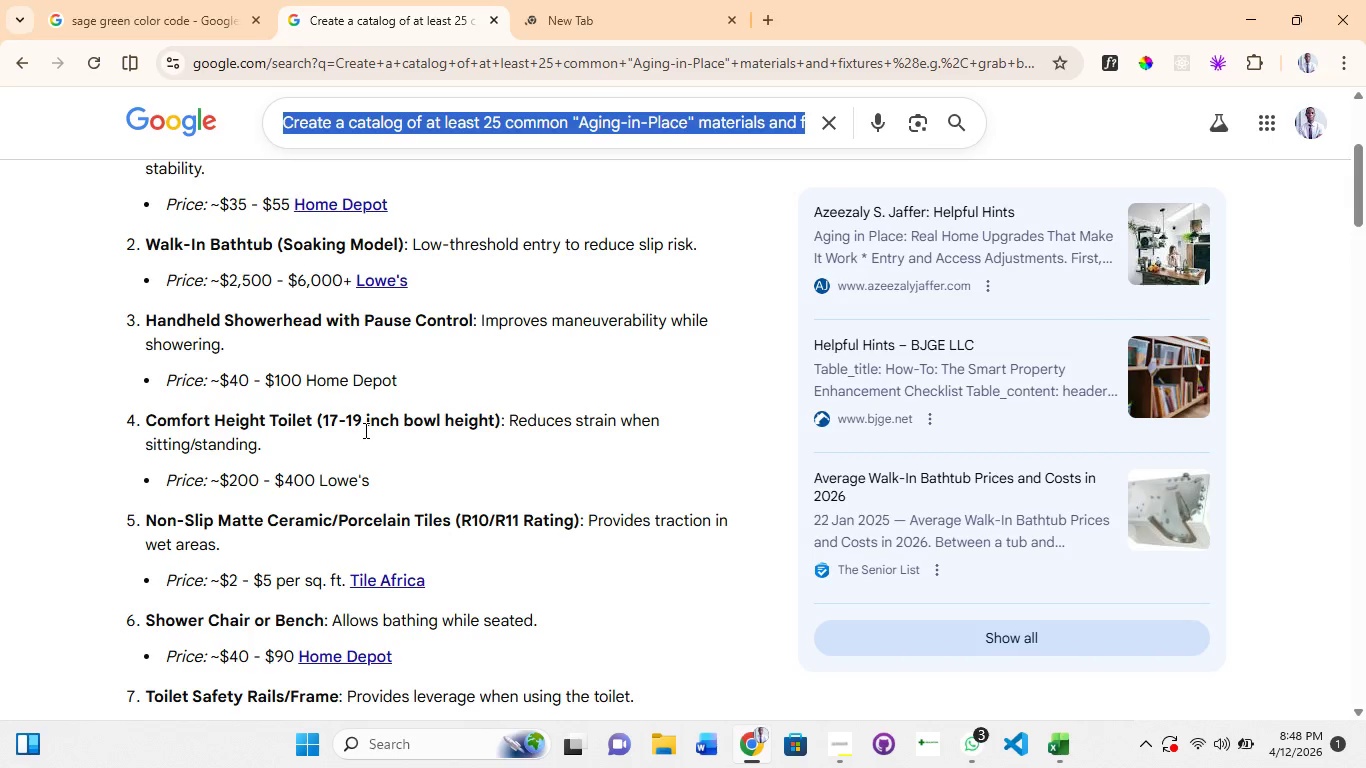 
left_click([566, 0])
 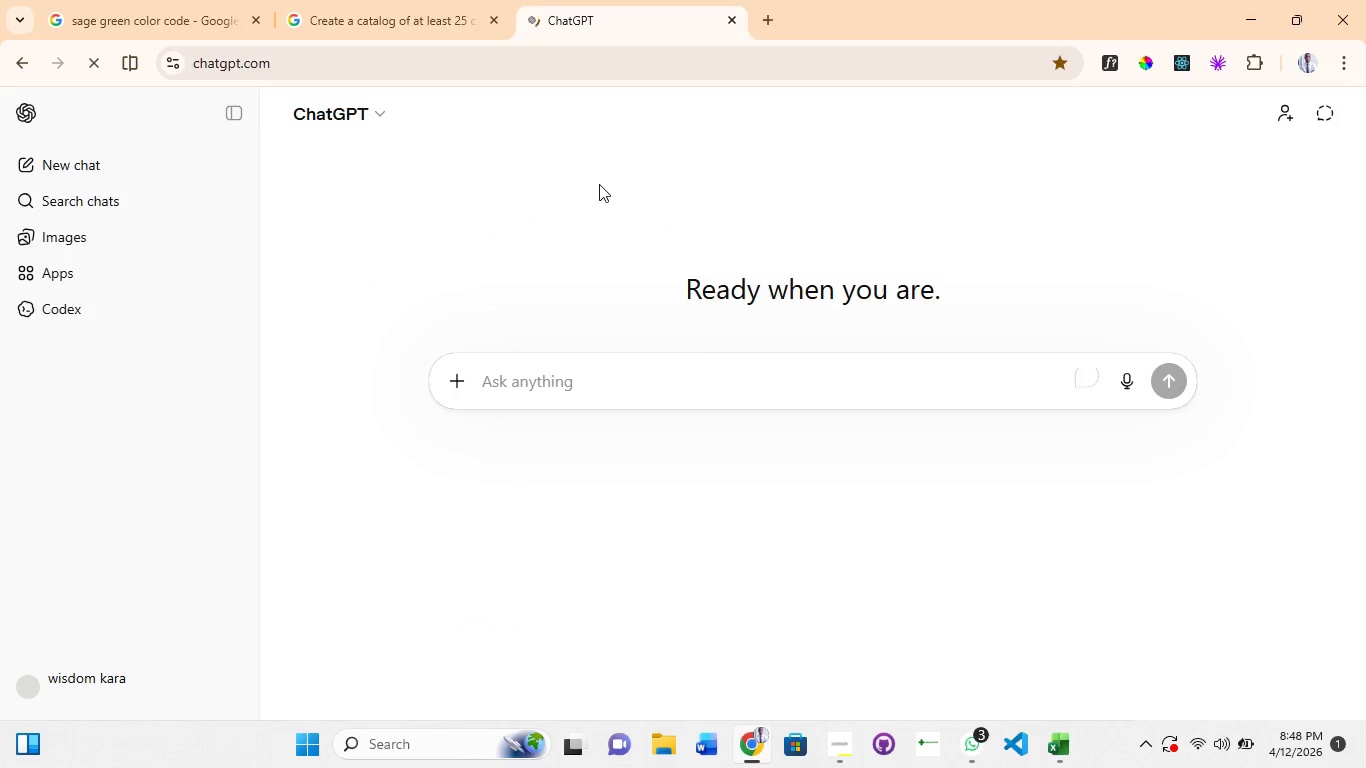 
key(Control+V)
 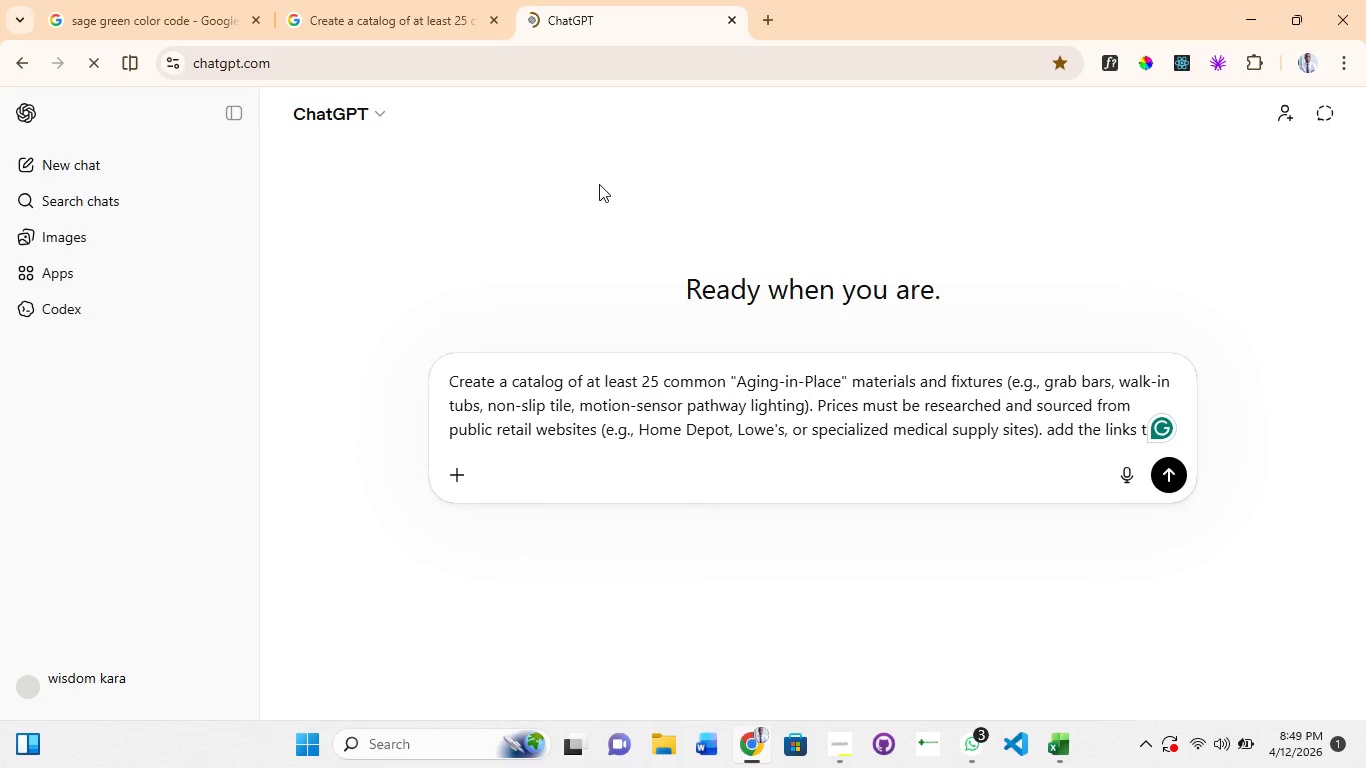 
hold_key(key=Enter, duration=0.39)
 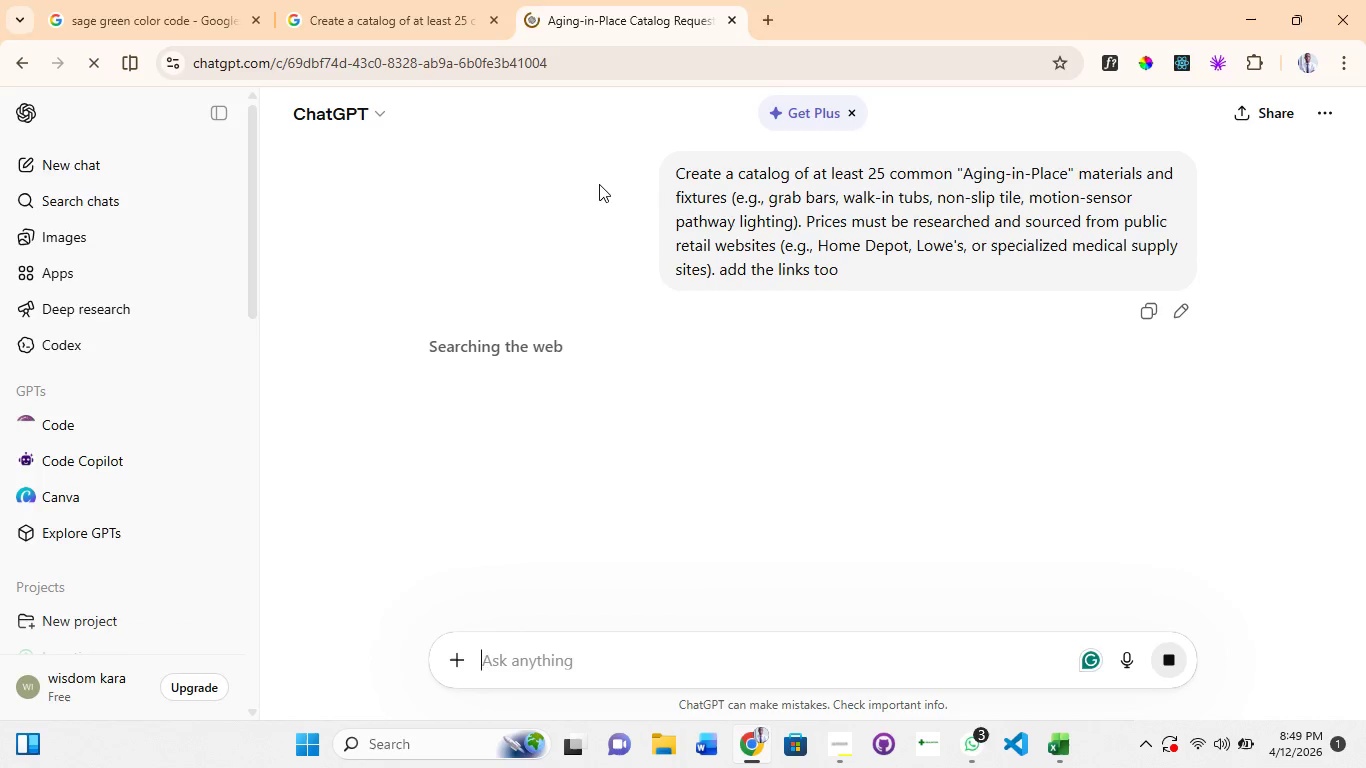 
wait(50.89)
 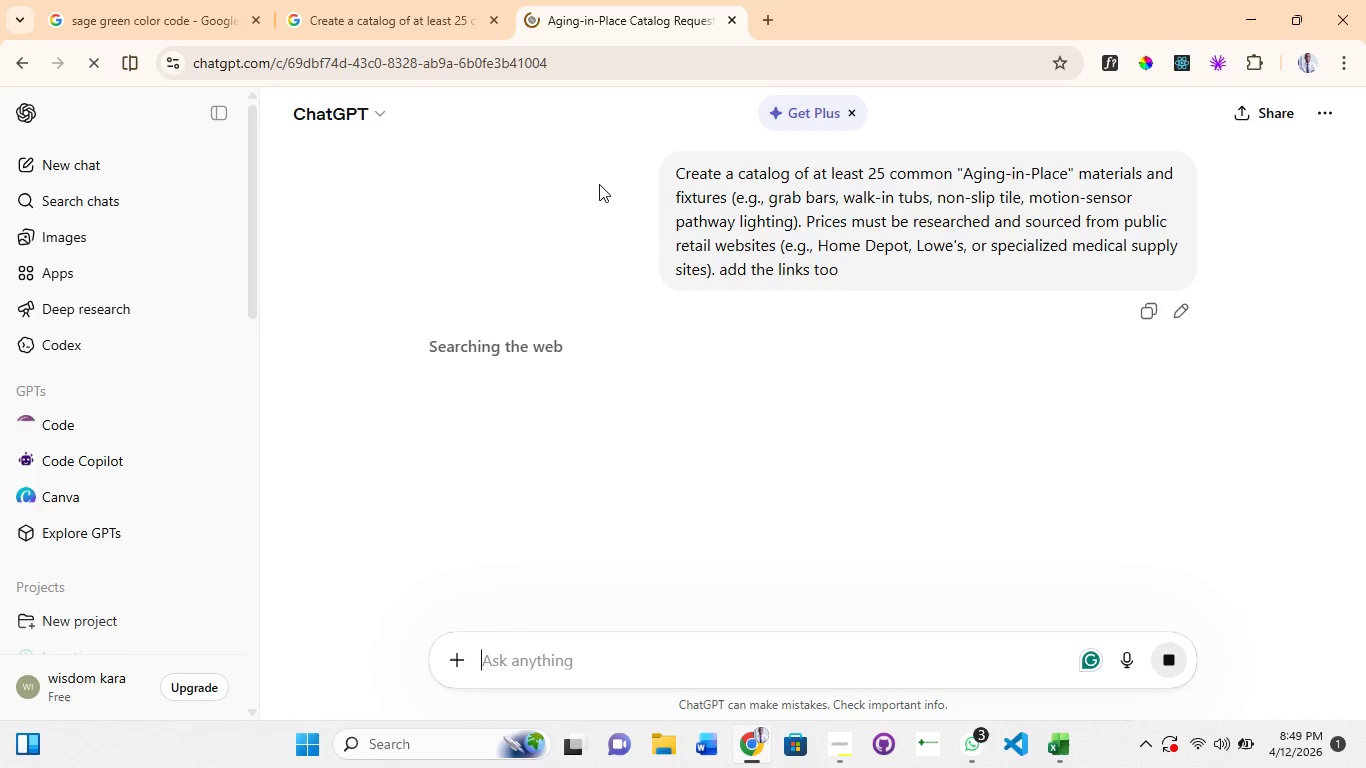 
scroll: coordinate [668, 423], scroll_direction: down, amount: 1.0
 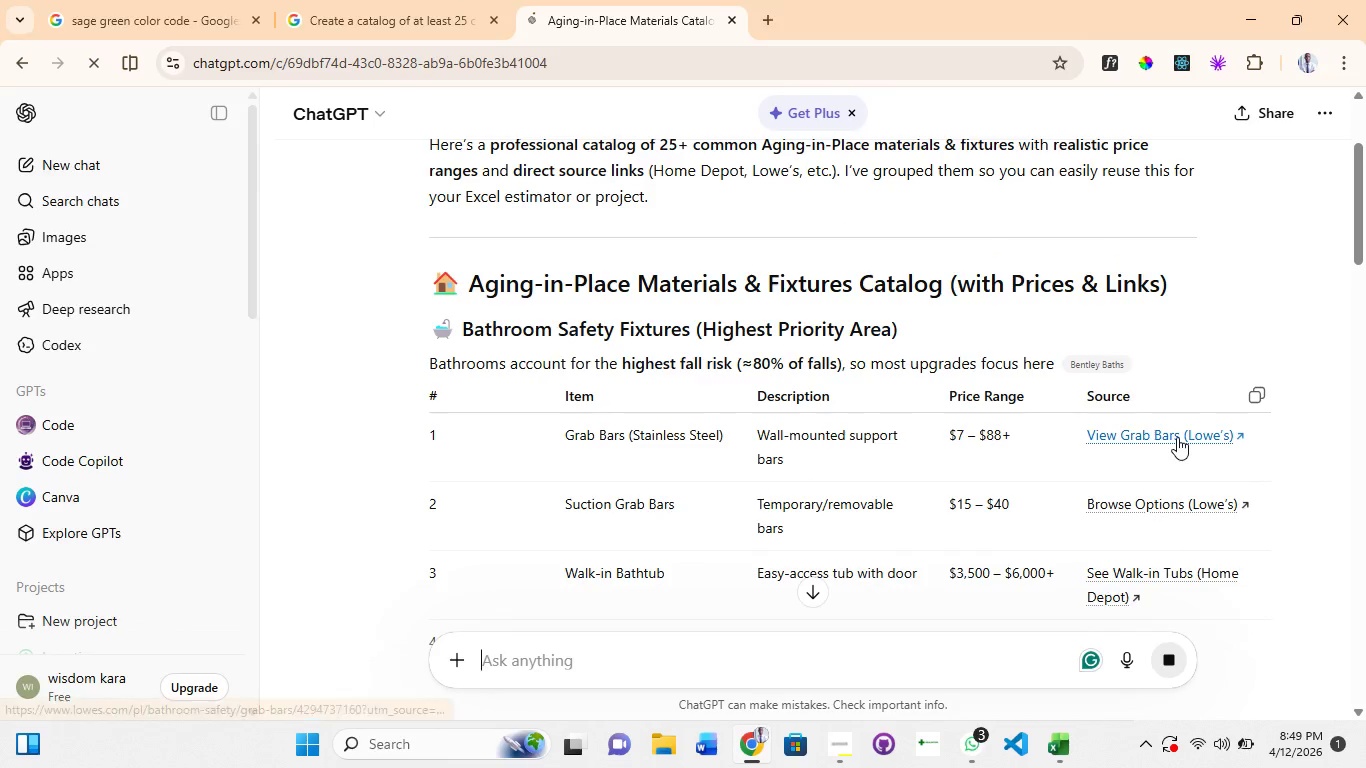 
left_click([1177, 432])
 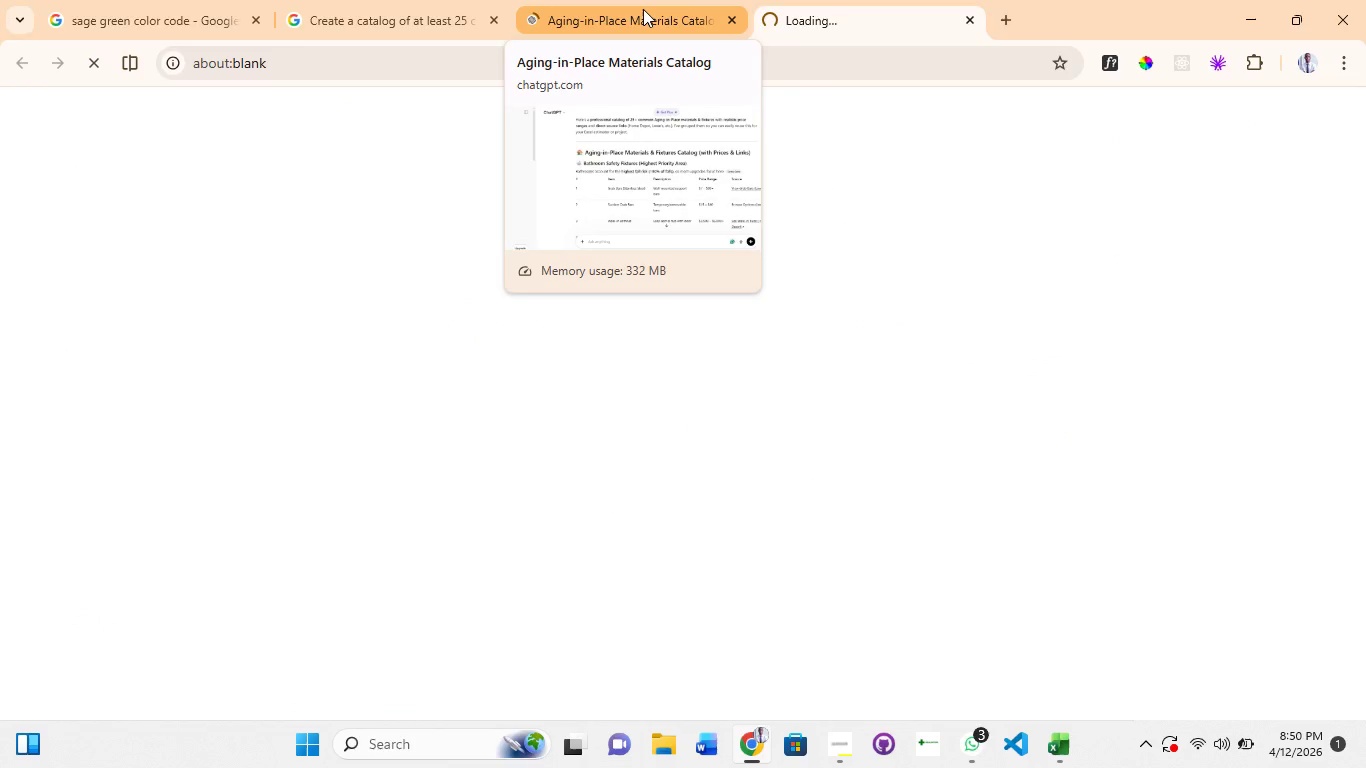 
left_click([644, 9])
 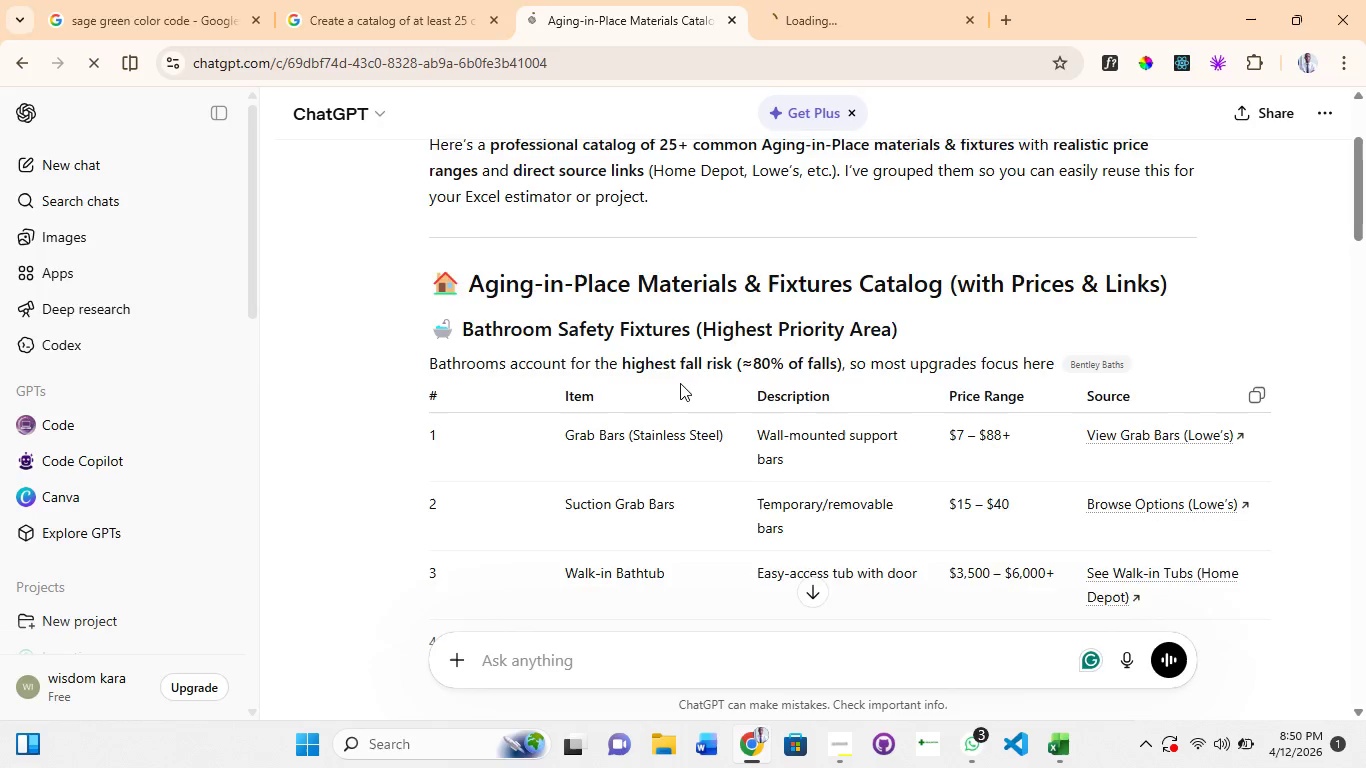 
scroll: coordinate [680, 386], scroll_direction: down, amount: 16.0
 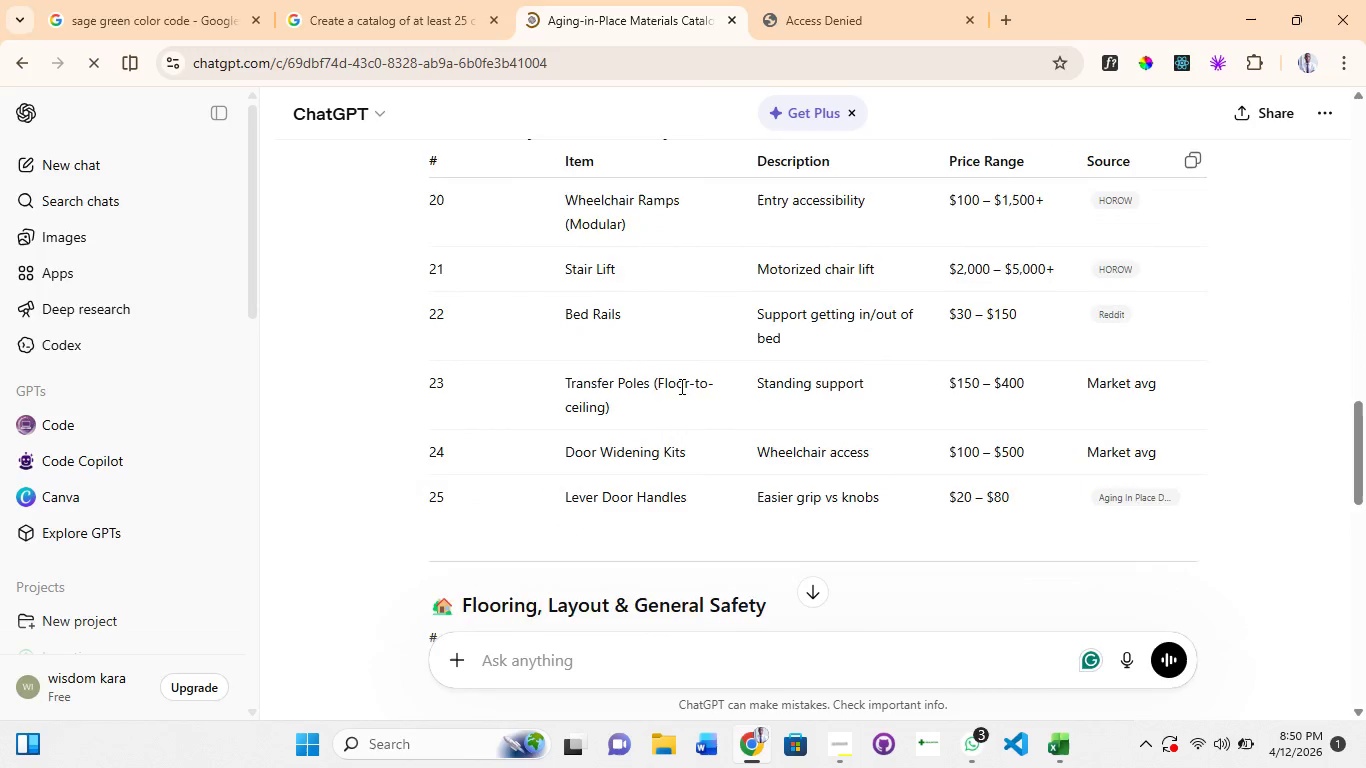 
scroll: coordinate [680, 386], scroll_direction: up, amount: 4.0
 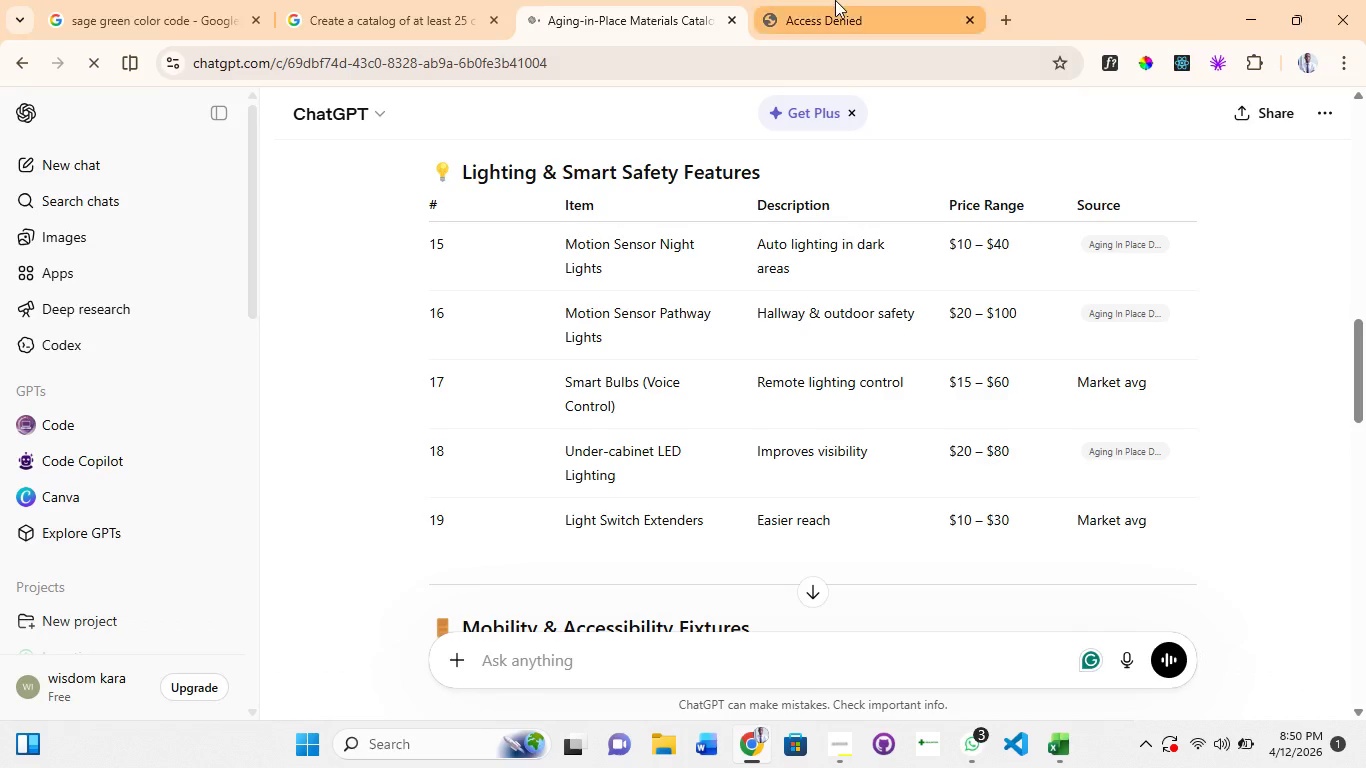 
left_click([835, 0])
 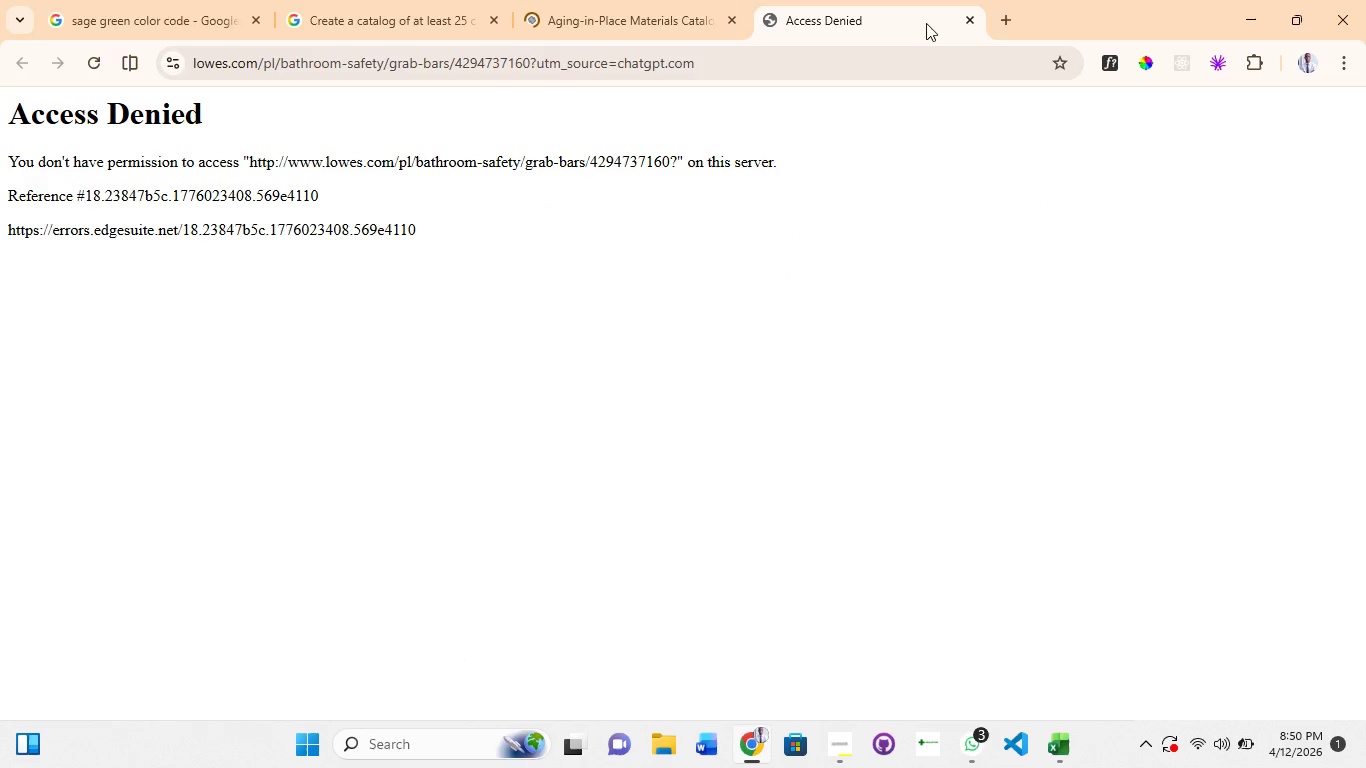 
left_click([959, 15])
 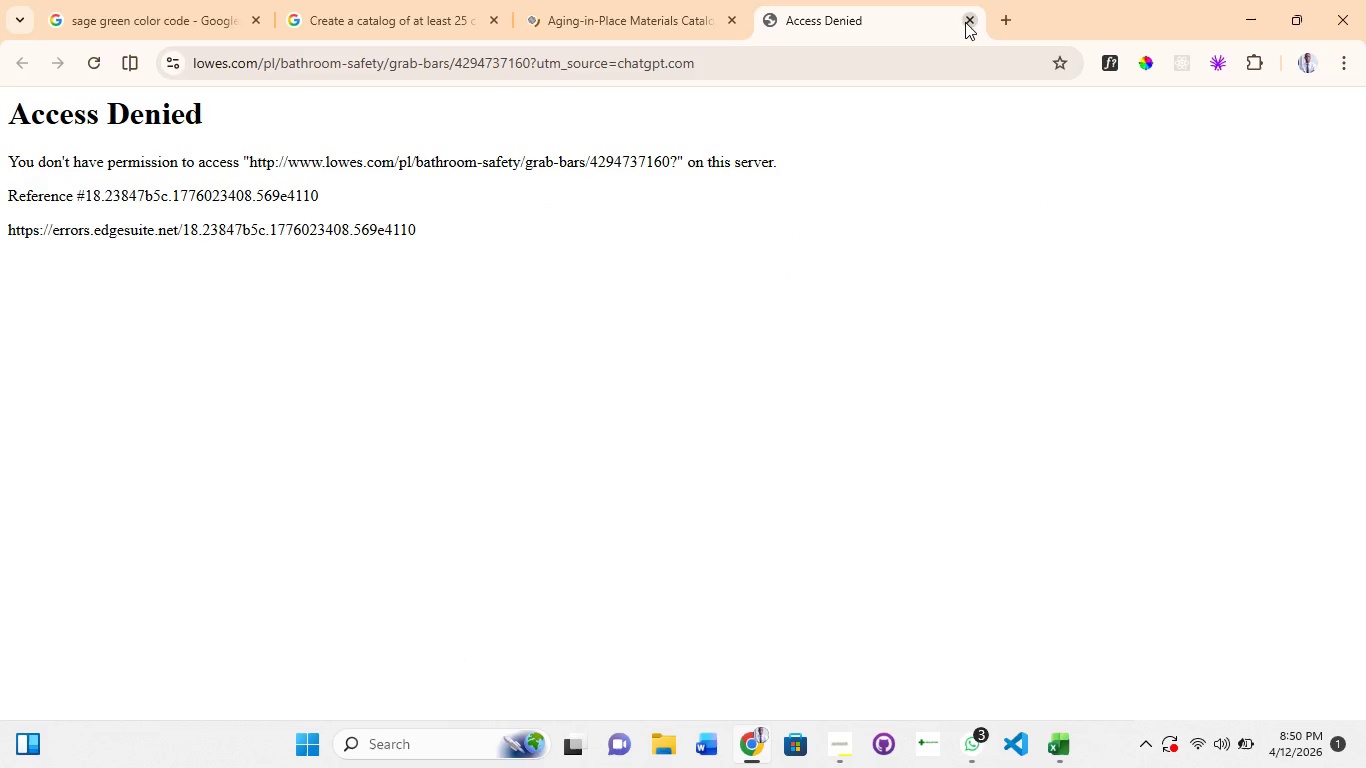 
left_click([966, 21])
 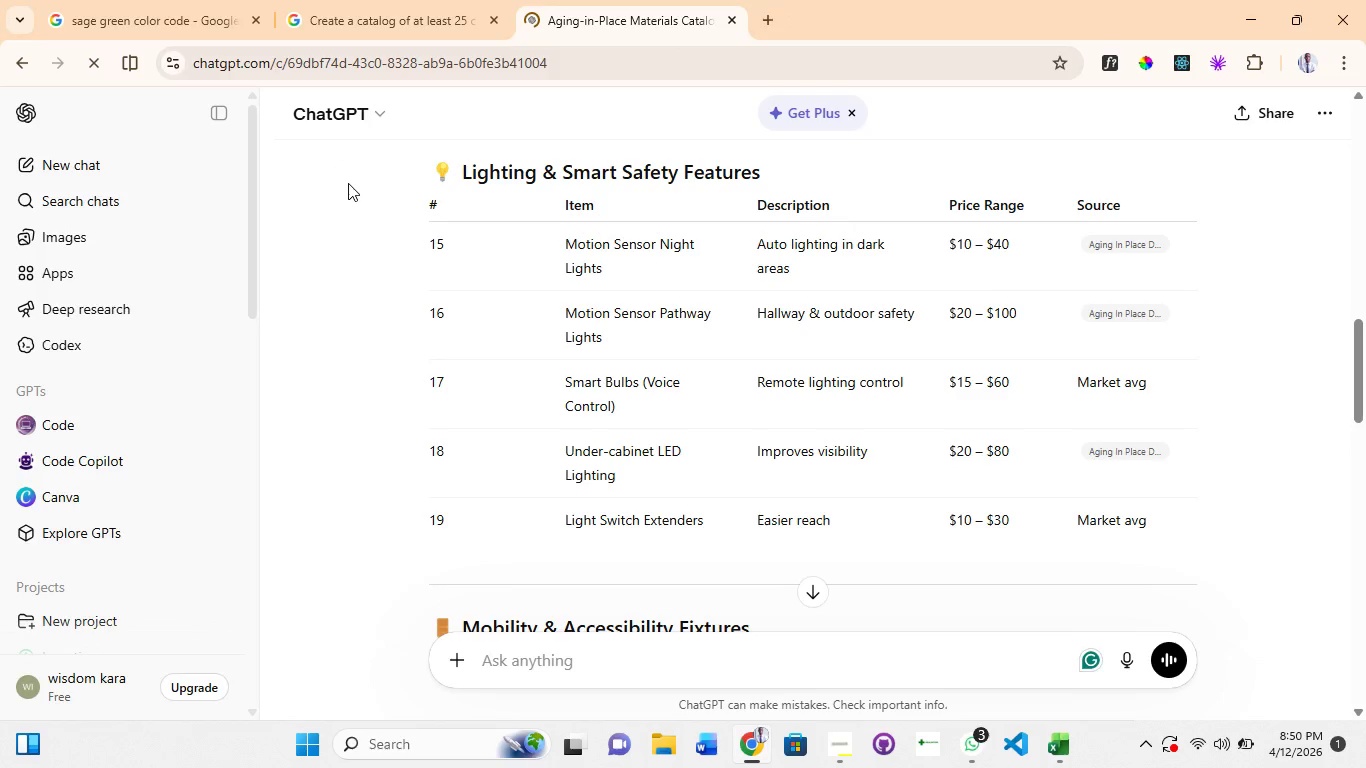 
left_click_drag(start_coordinate=[446, 24], to_coordinate=[437, 32])
 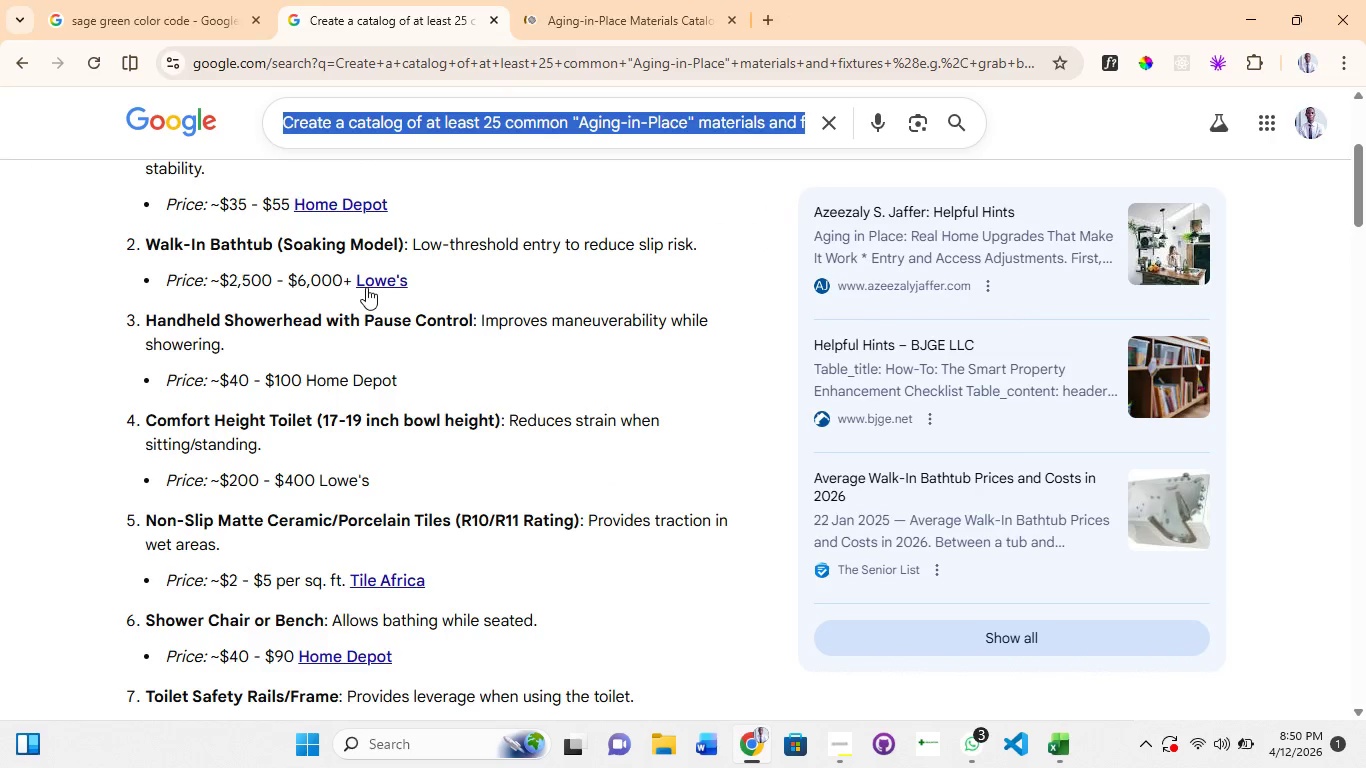 
left_click([391, 283])
 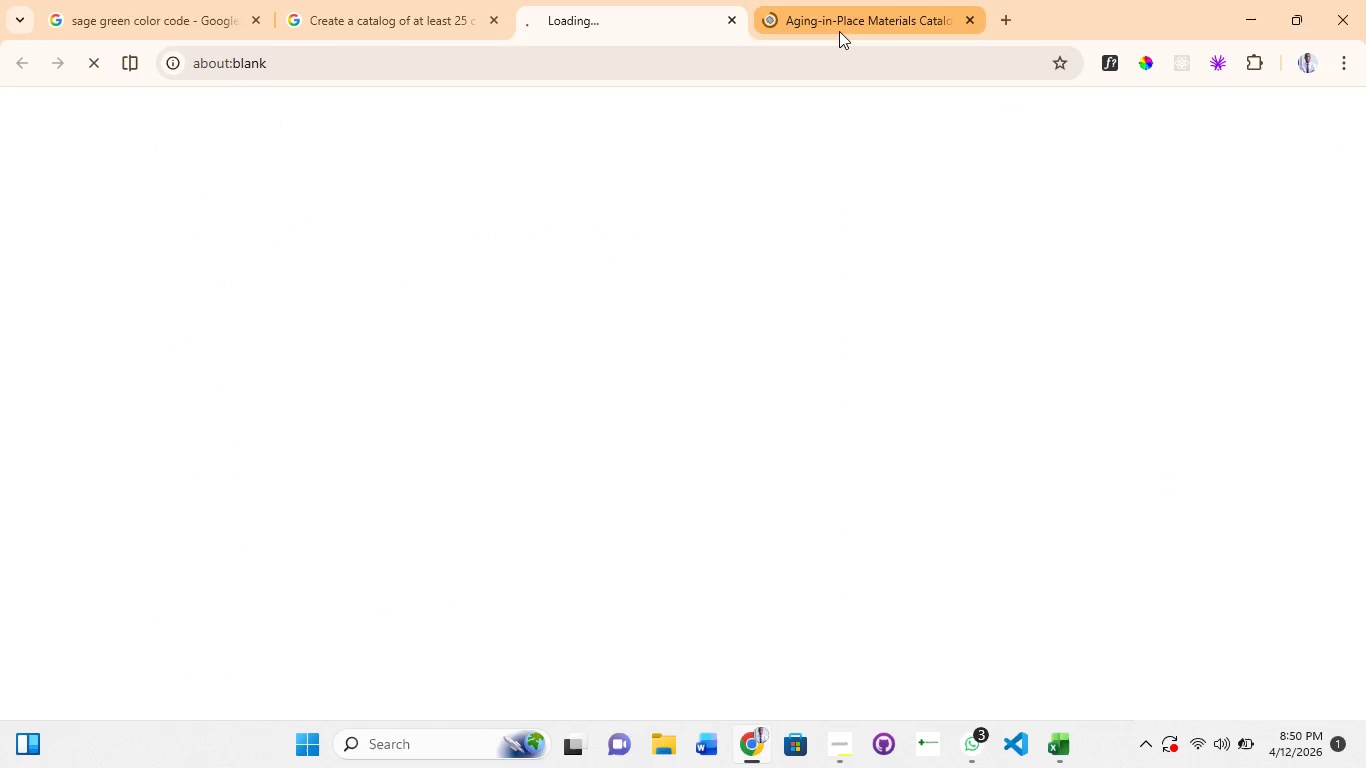 
left_click([843, 19])
 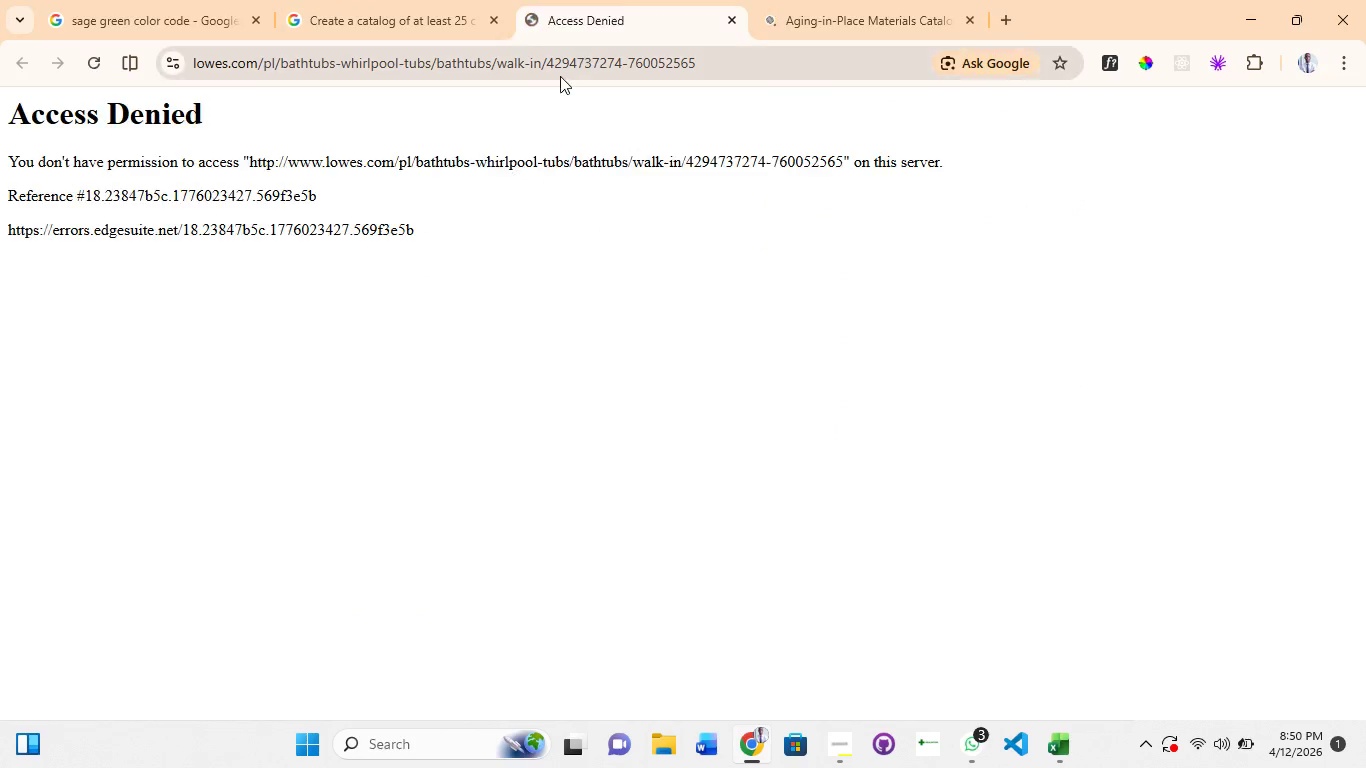 
left_click([732, 59])
 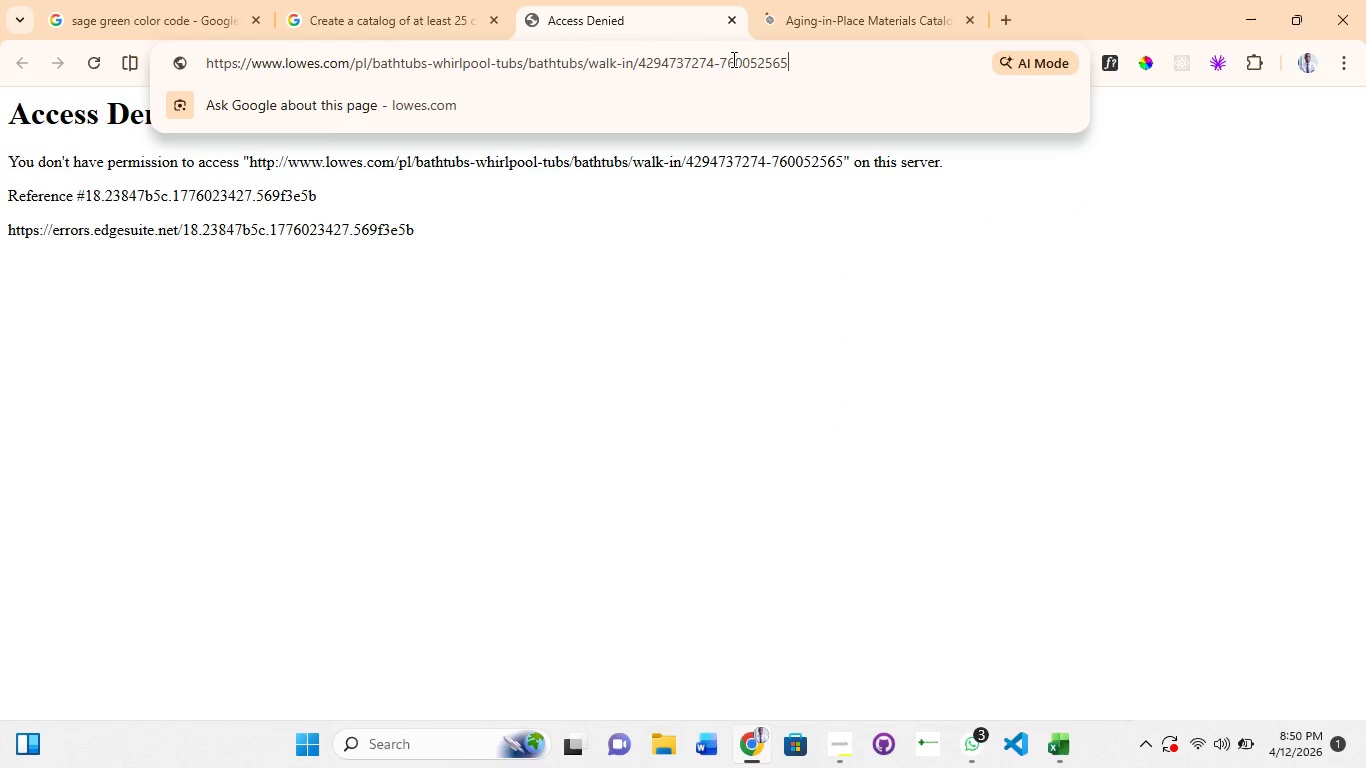 
left_click([732, 59])
 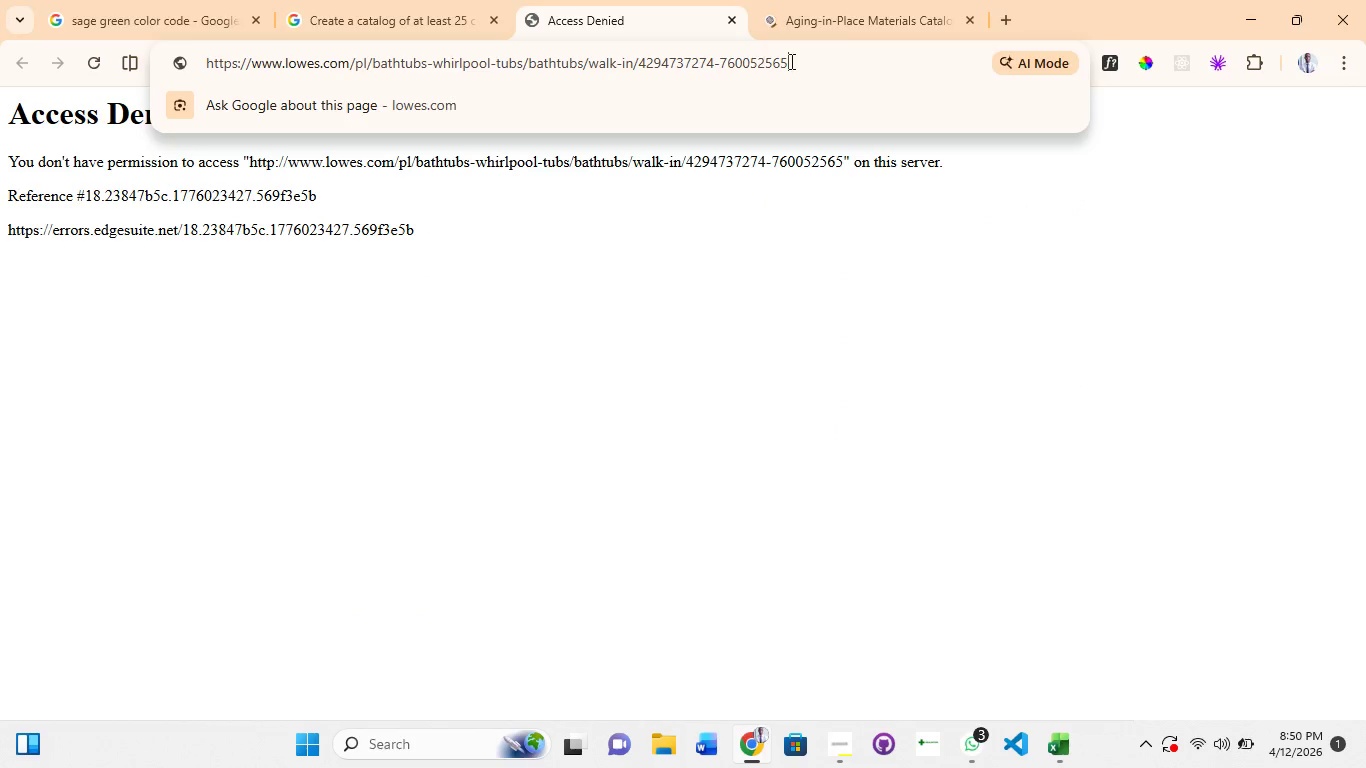 
left_click_drag(start_coordinate=[799, 61], to_coordinate=[357, 79])
 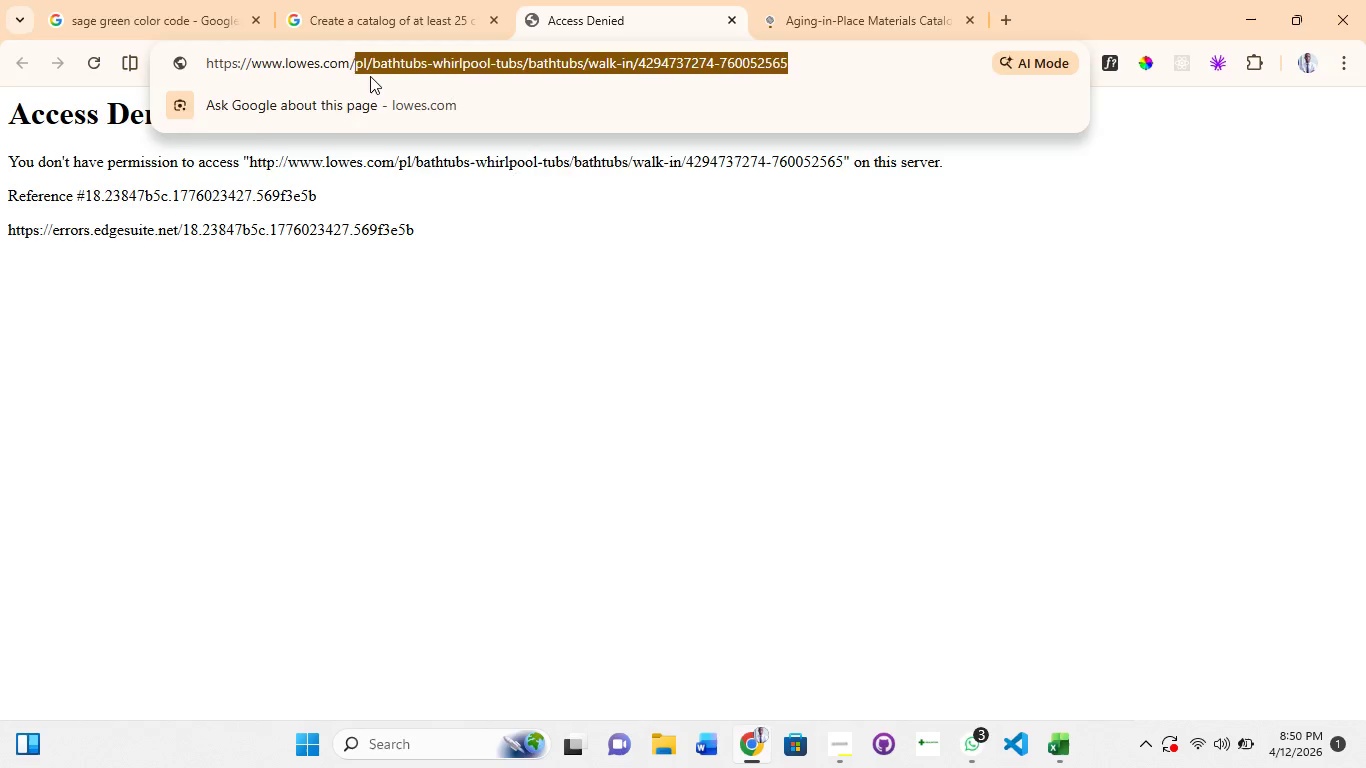 
key(Backspace)
 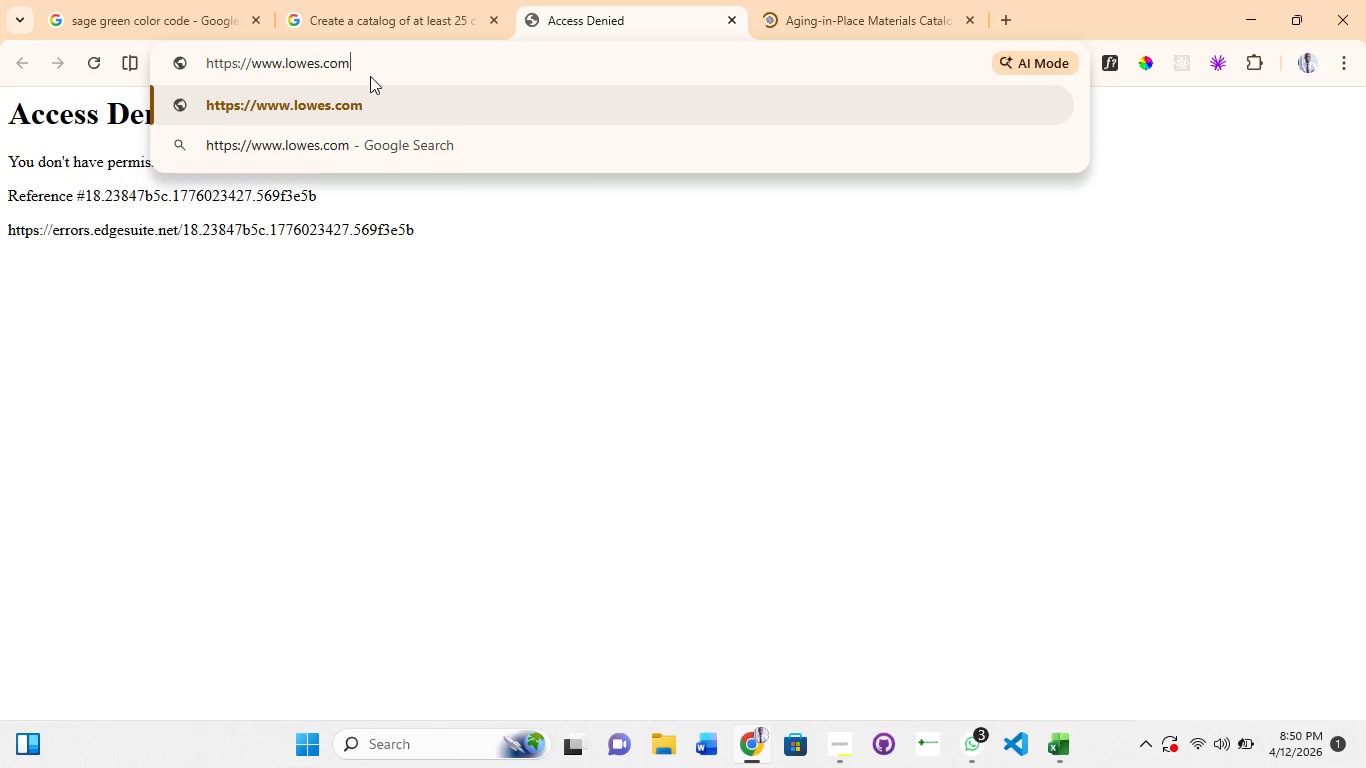 
key(Backspace)
 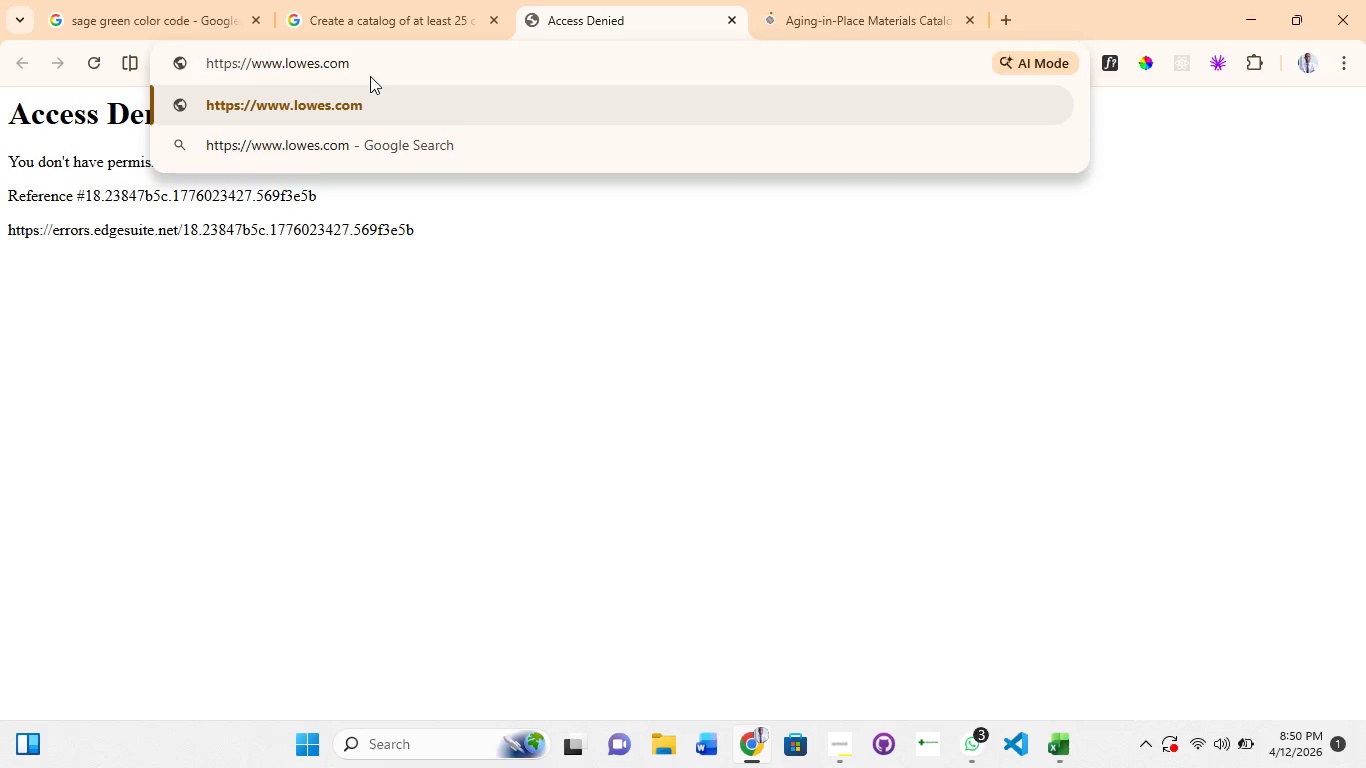 
key(Enter)
 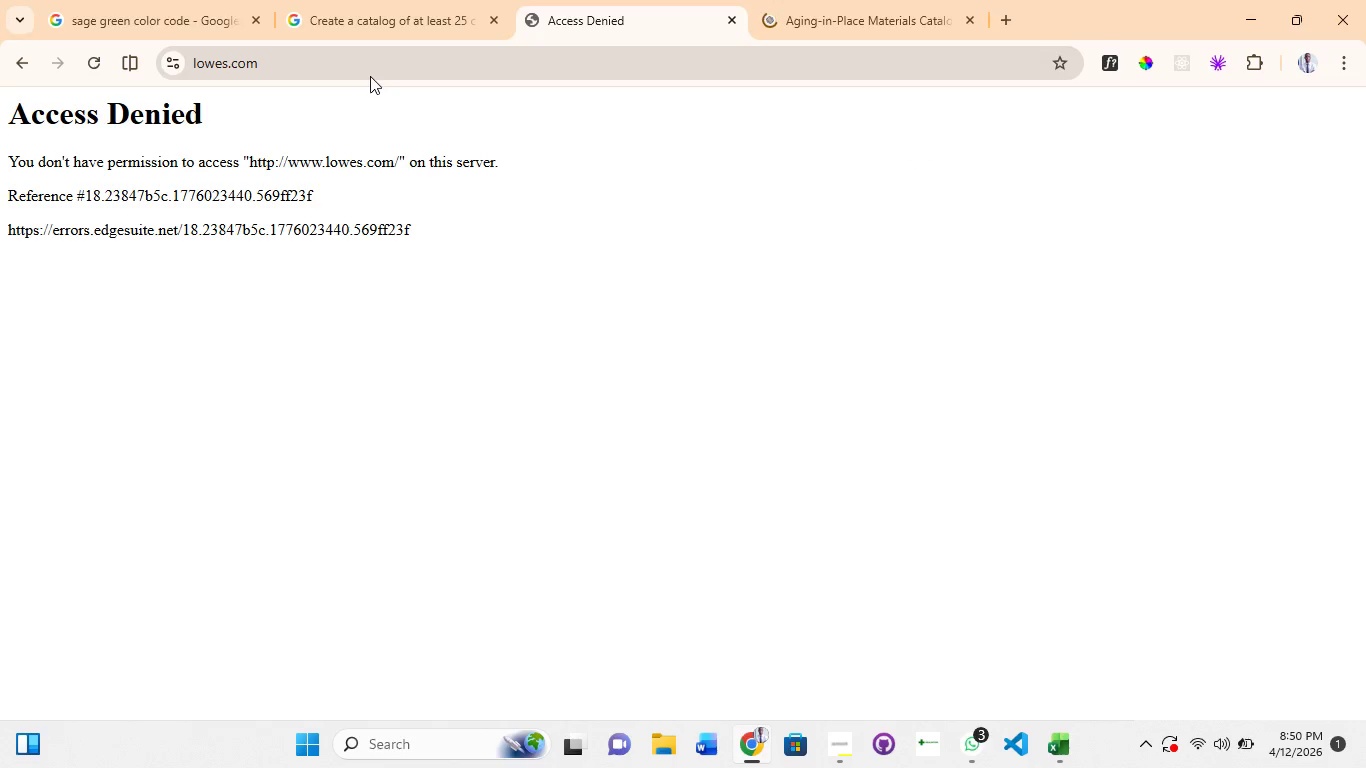 
left_click([356, 56])
 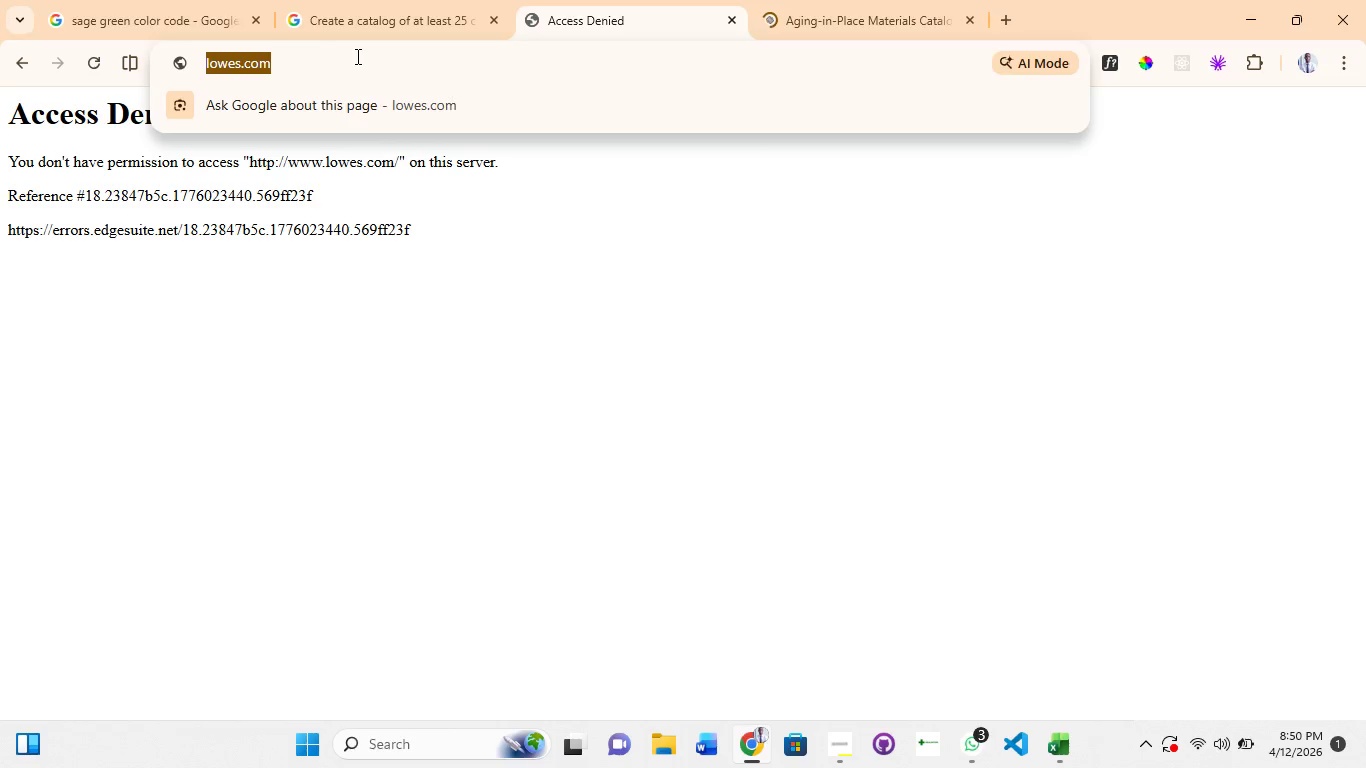 
key(Enter)
 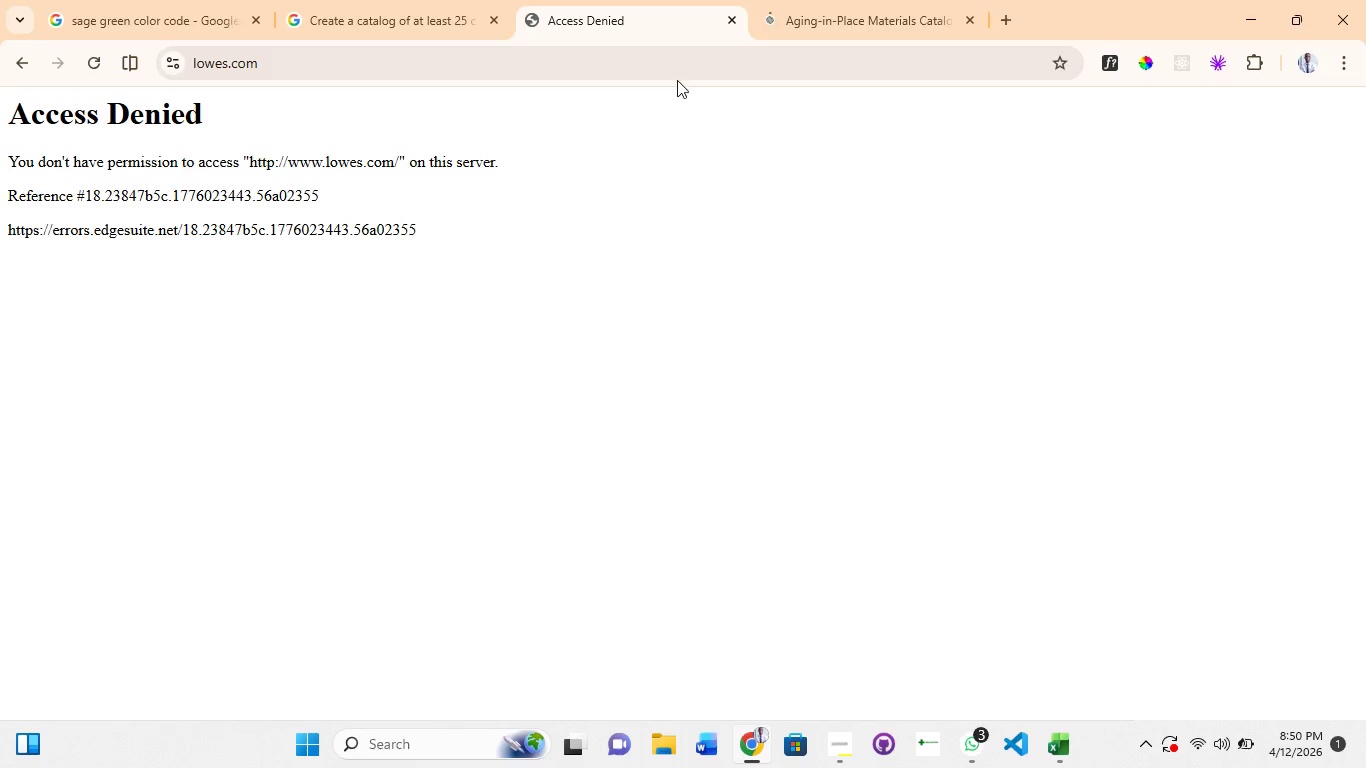 
left_click([732, 18])
 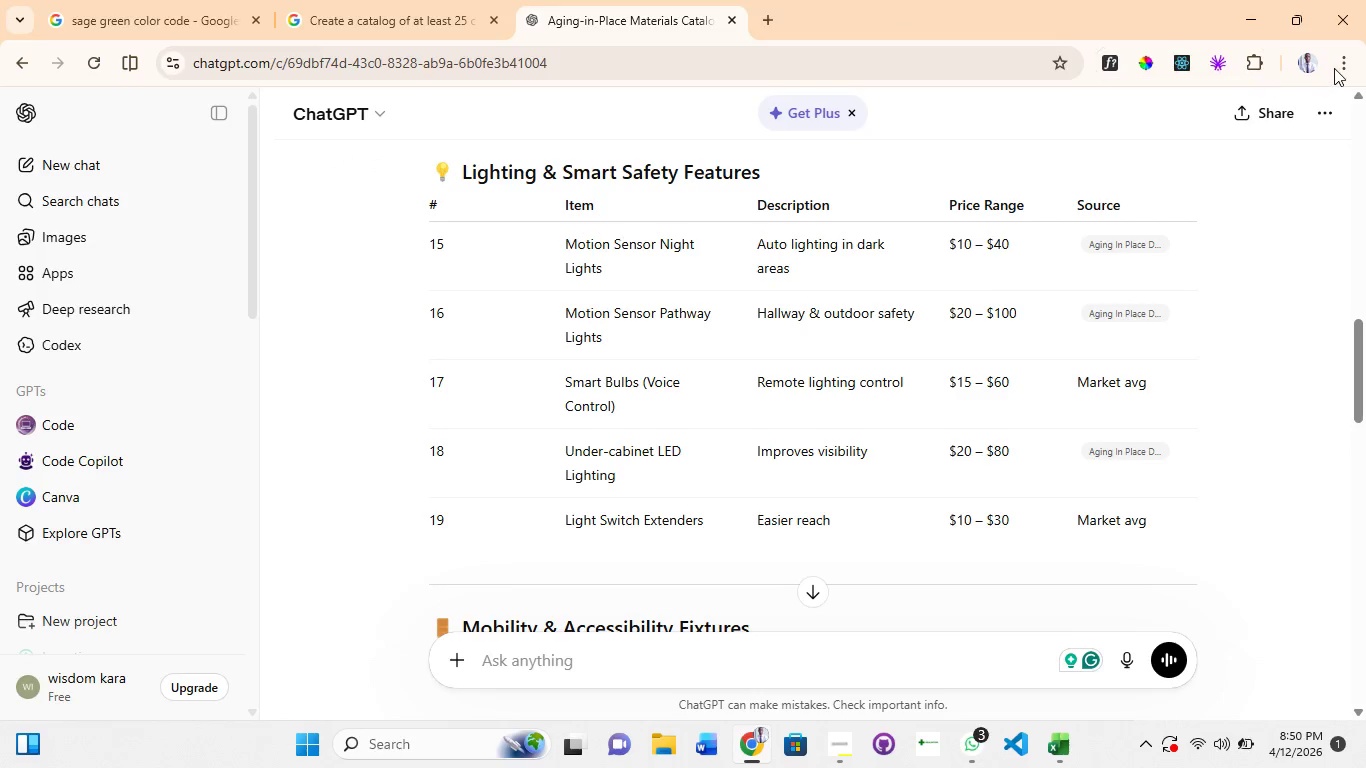 
left_click([1336, 66])
 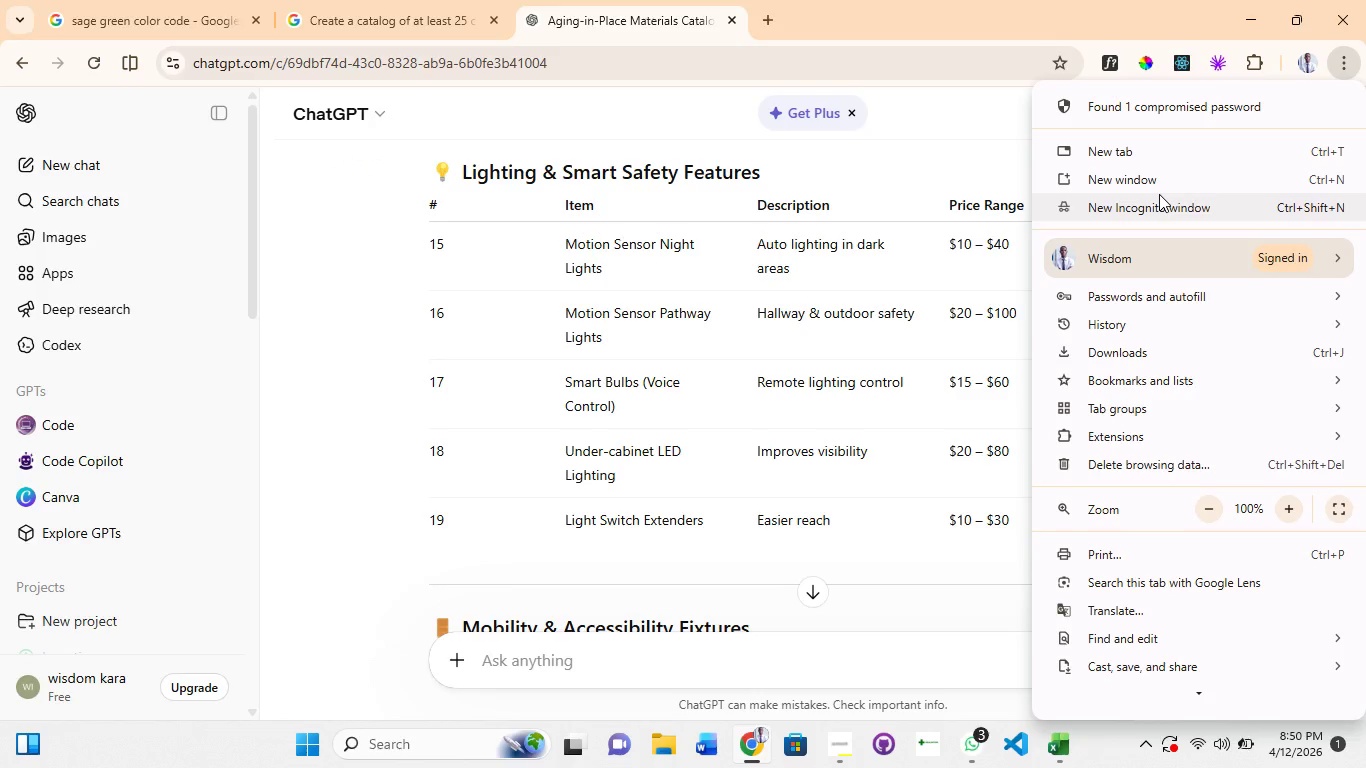 
left_click([1159, 203])
 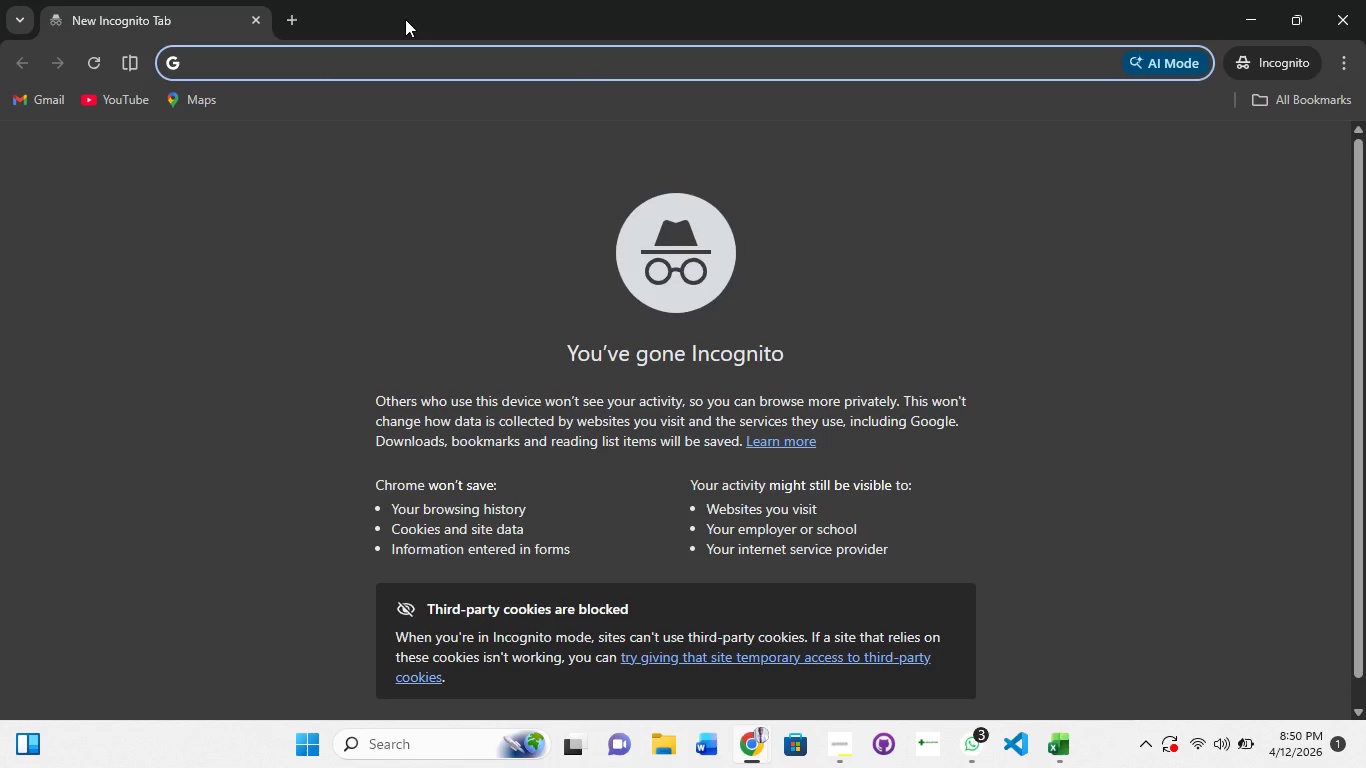 
type(lowes.com)
 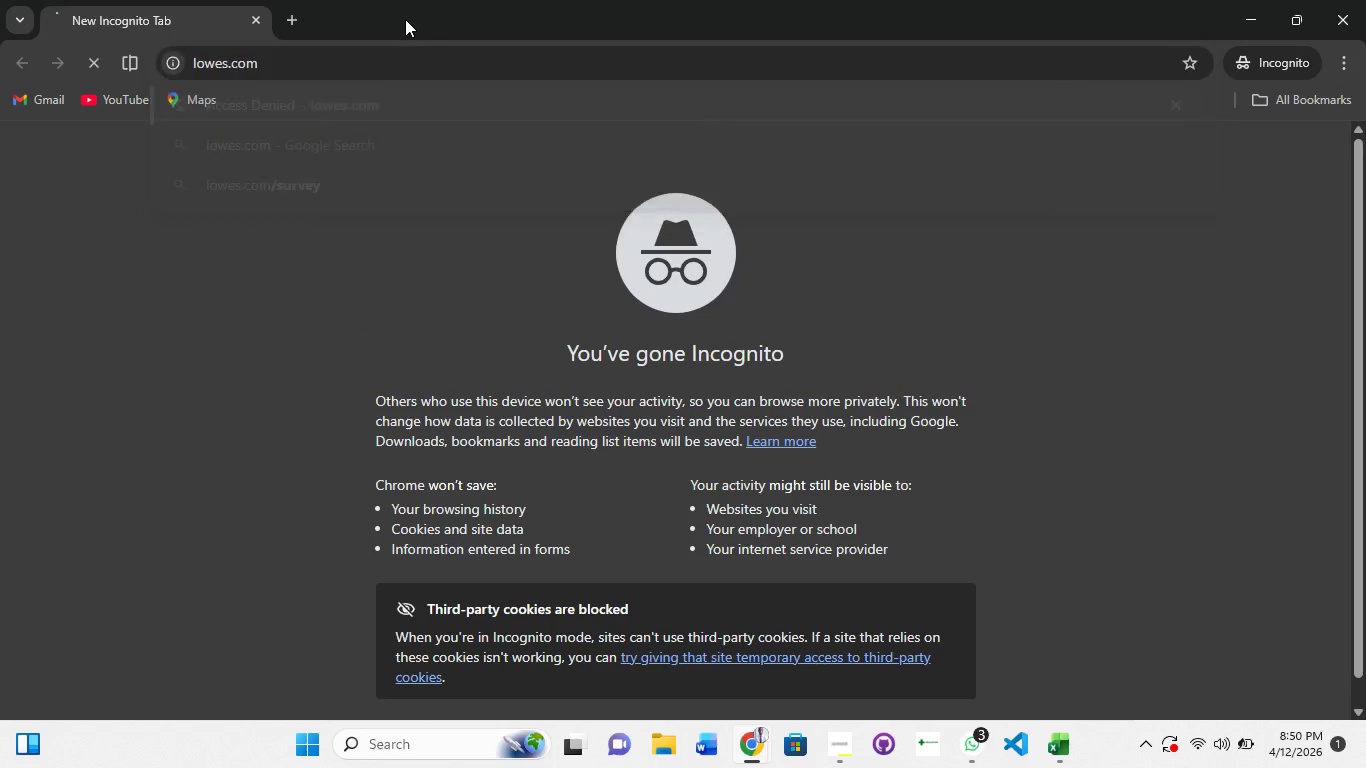 
key(Enter)
 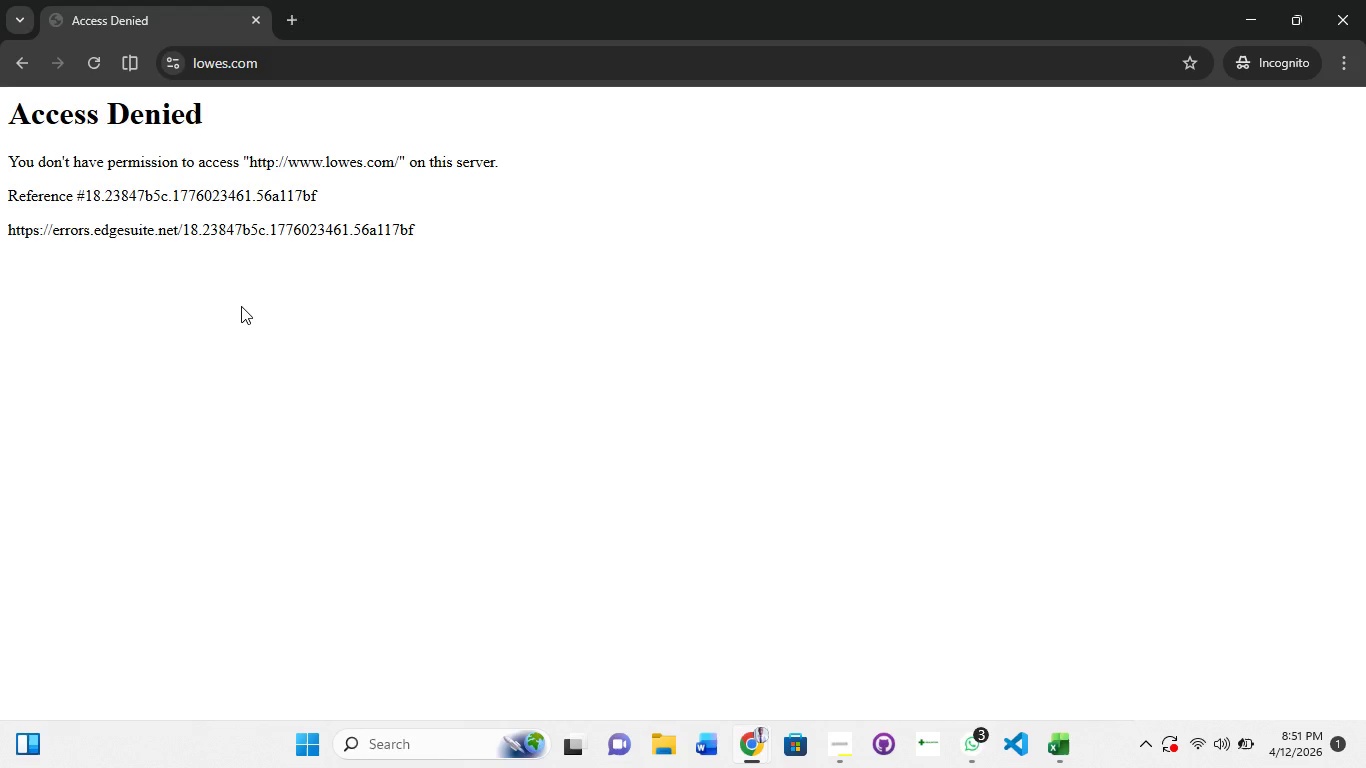 
wait(15.88)
 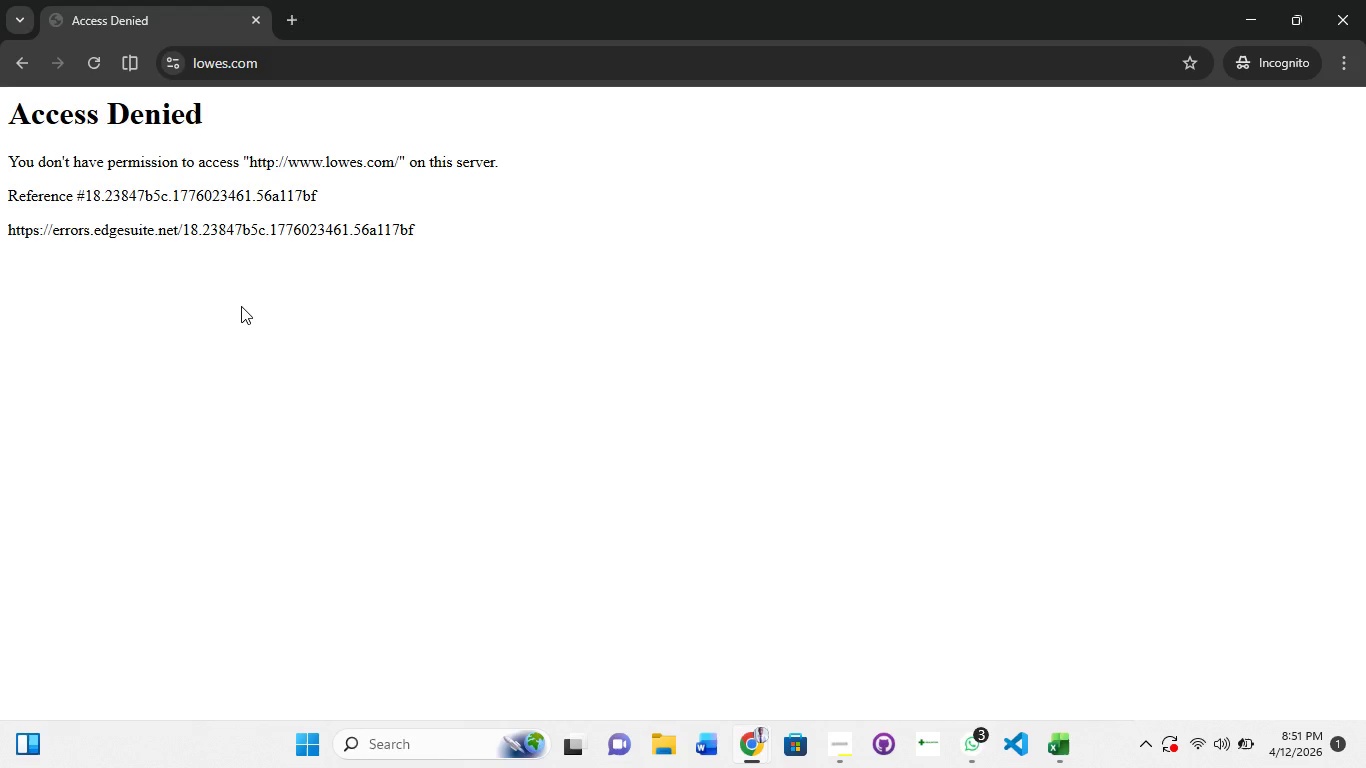 
scroll: coordinate [698, 466], scroll_direction: up, amount: 1.0
 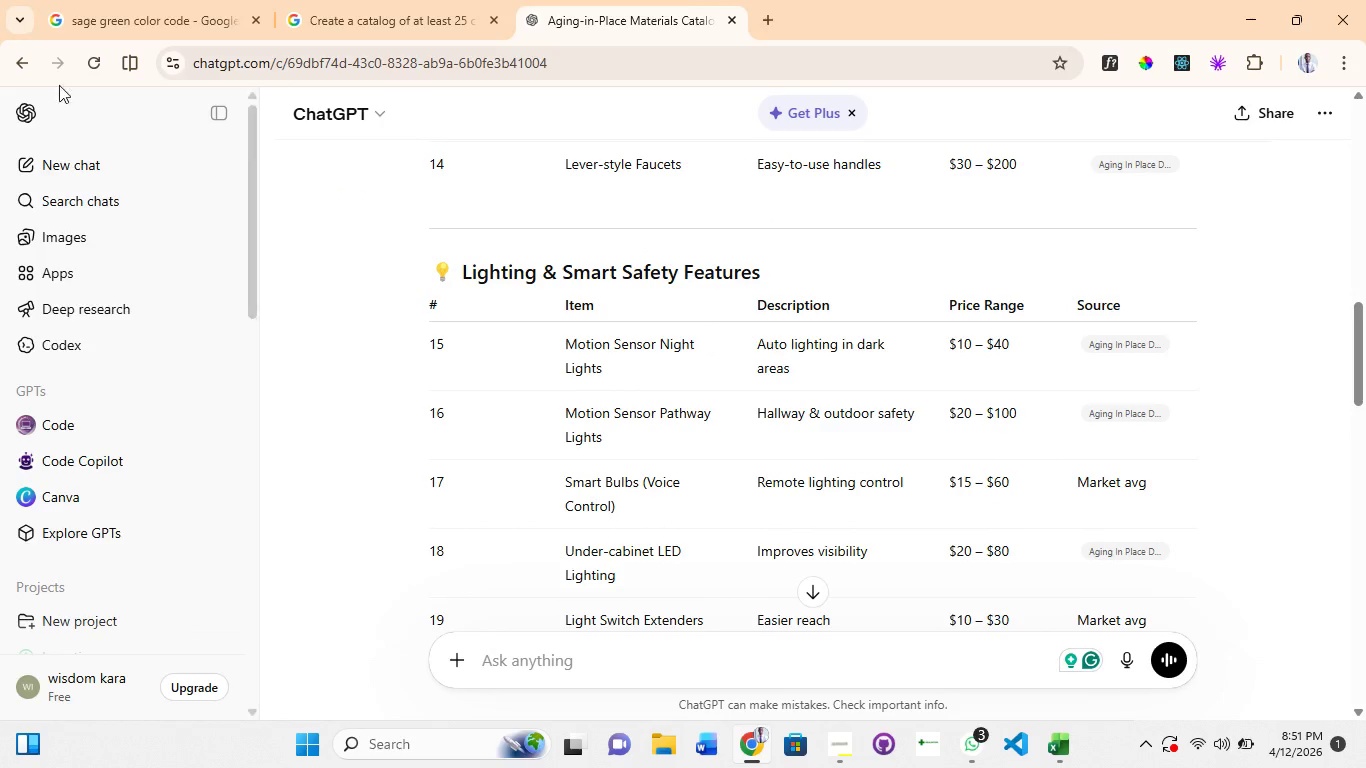 
left_click([359, 0])
 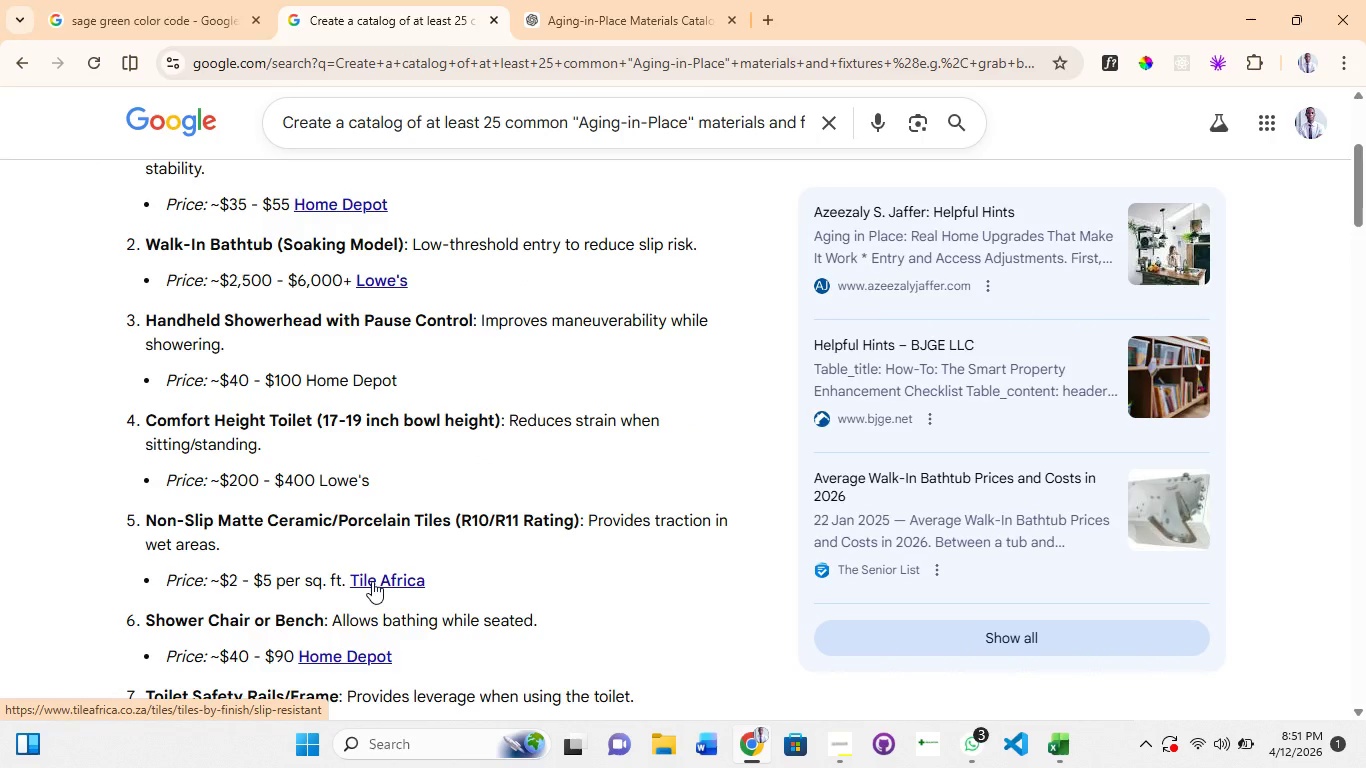 
left_click_drag(start_coordinate=[372, 581], to_coordinate=[548, 560])
 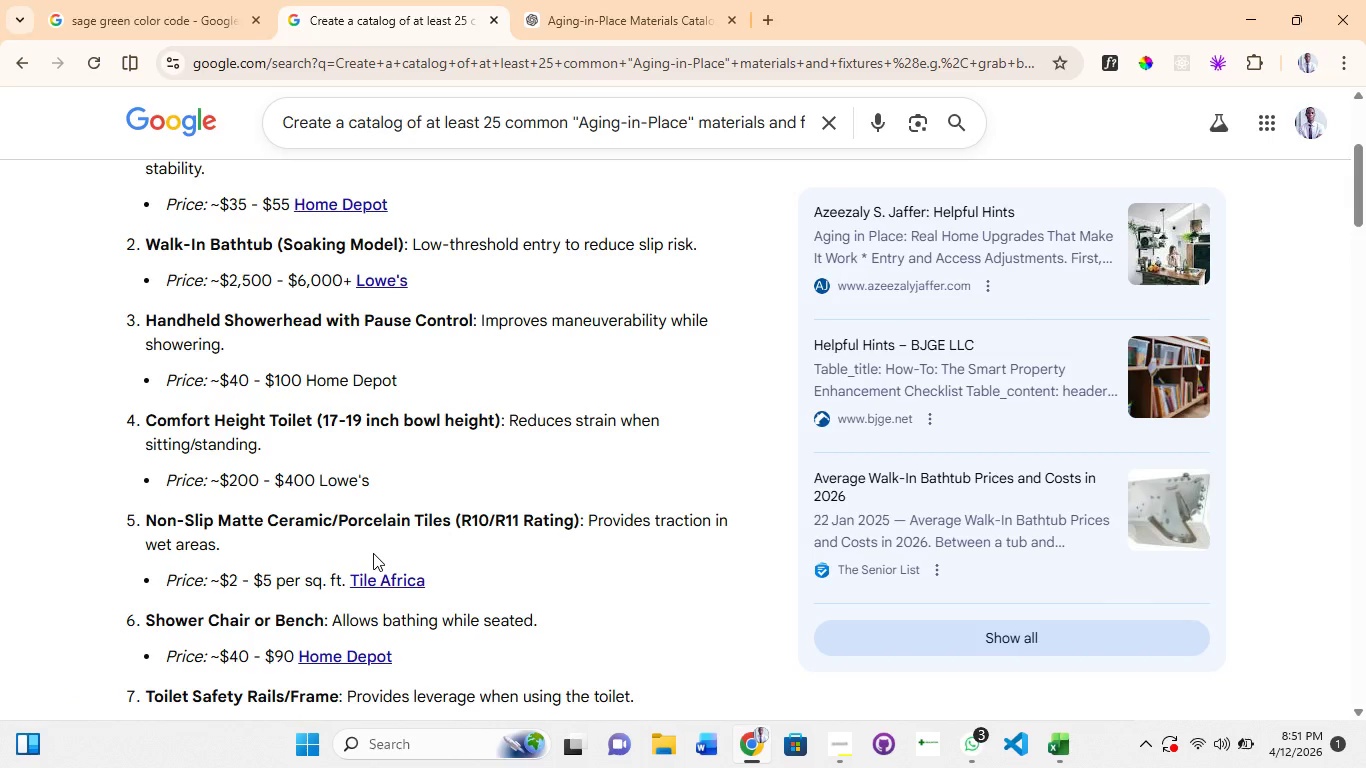 
left_click([373, 553])
 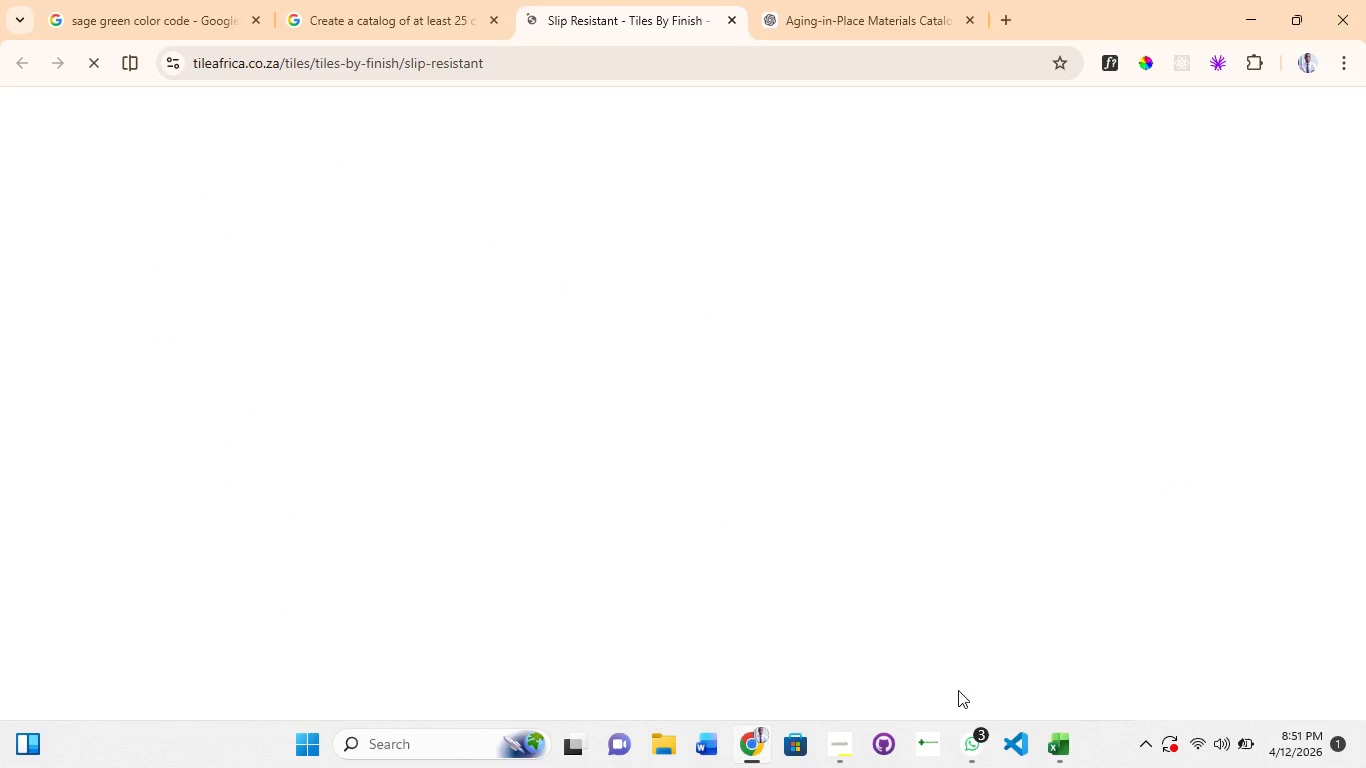 
wait(12.19)
 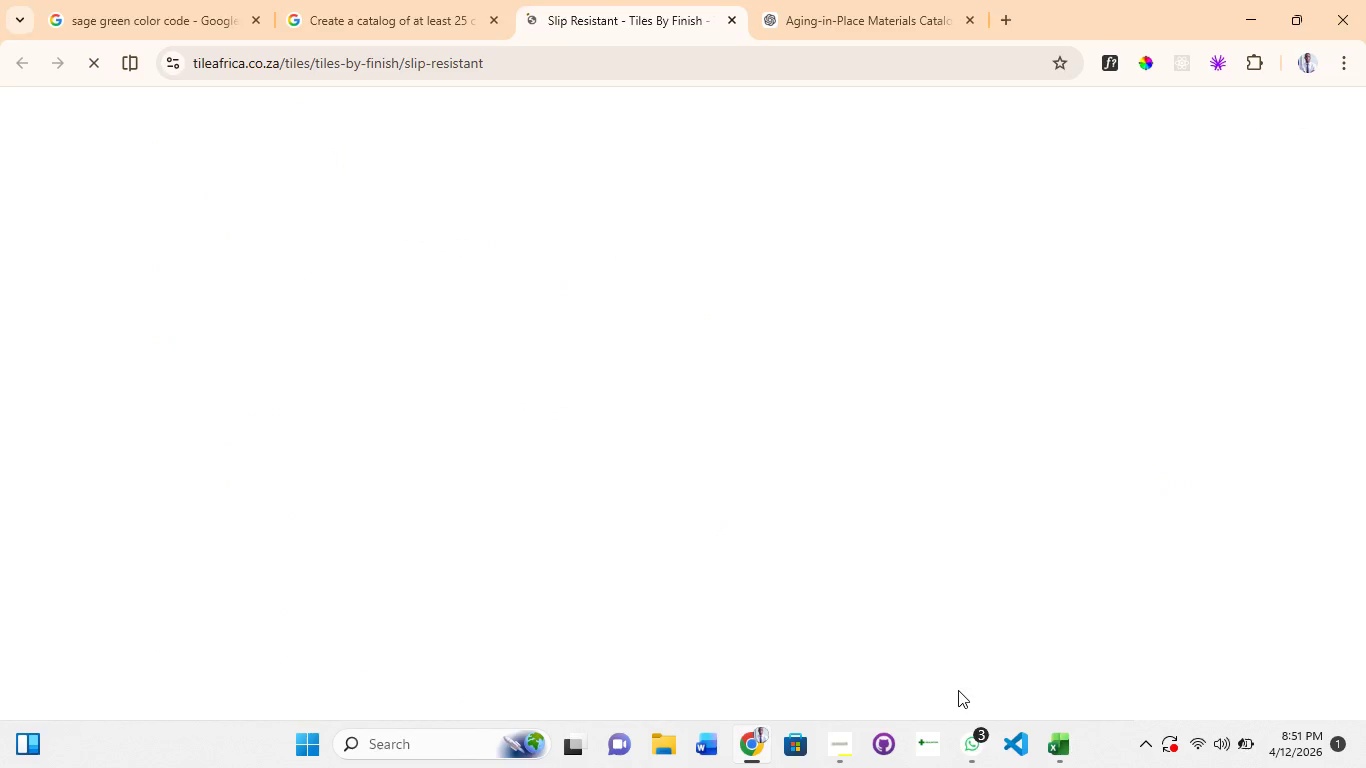 
left_click([968, 323])
 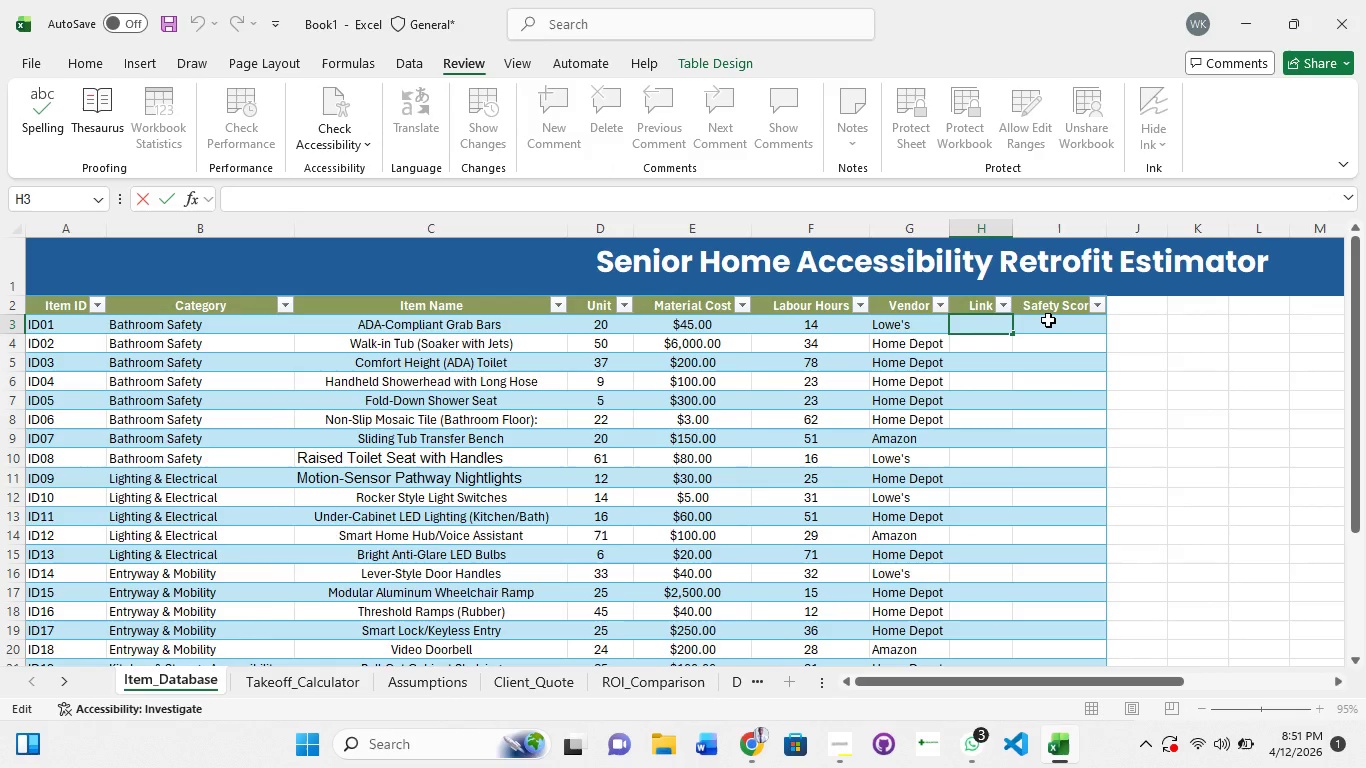 
left_click([1047, 323])
 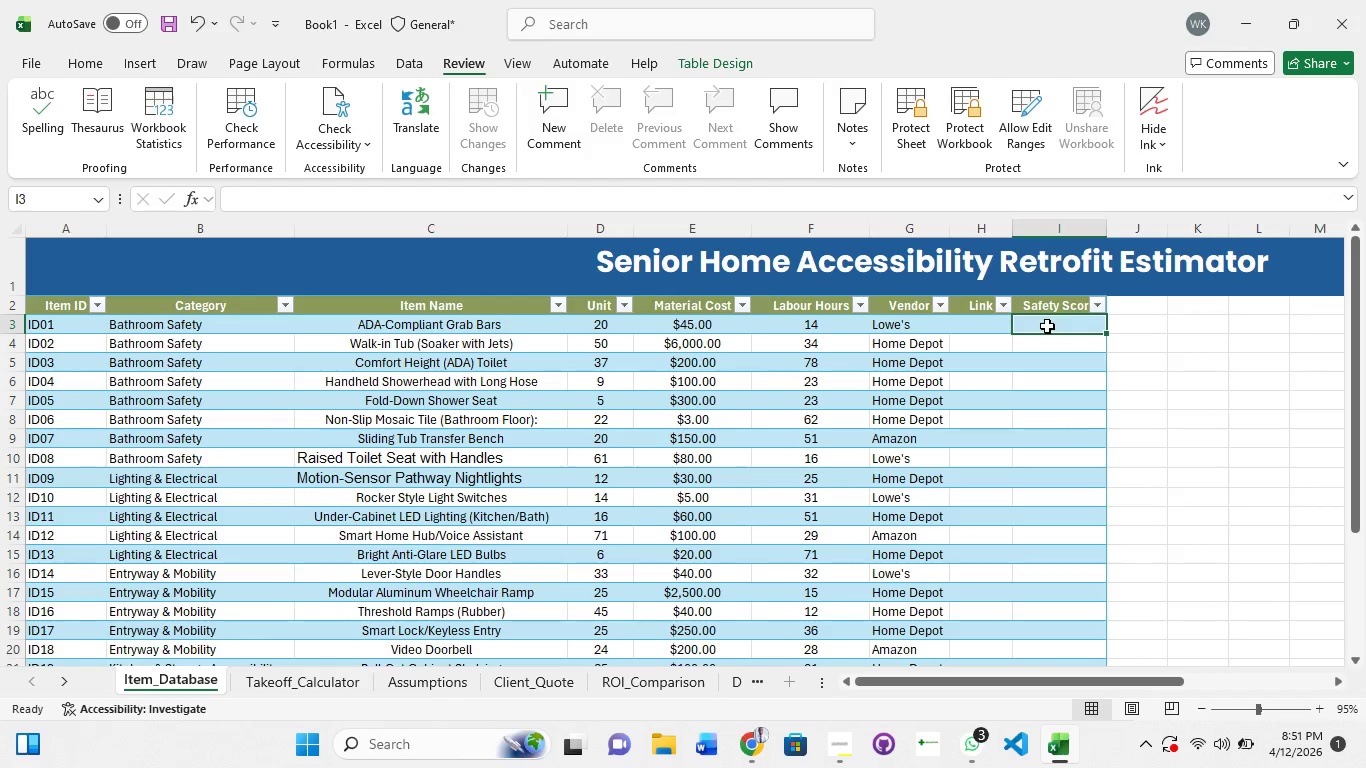 
key(Numpad1)
 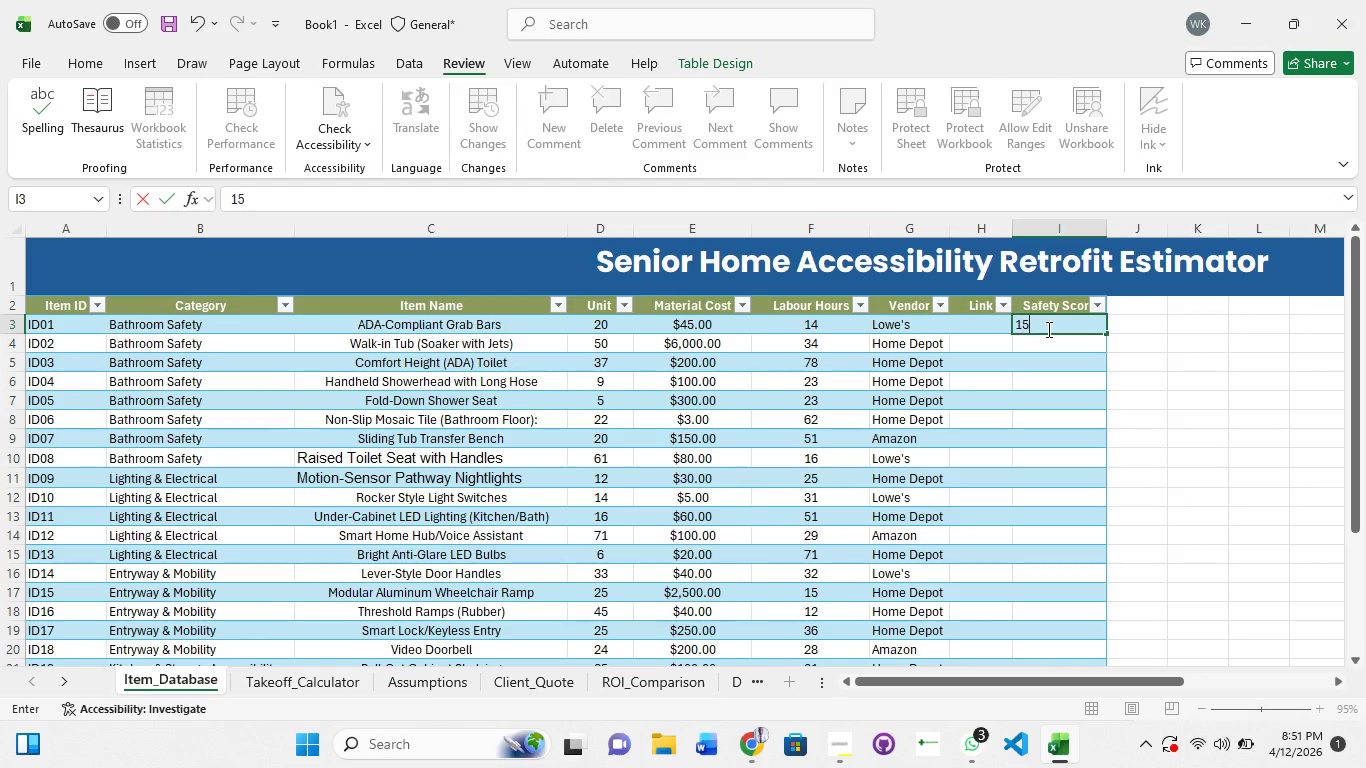 
key(Numpad5)
 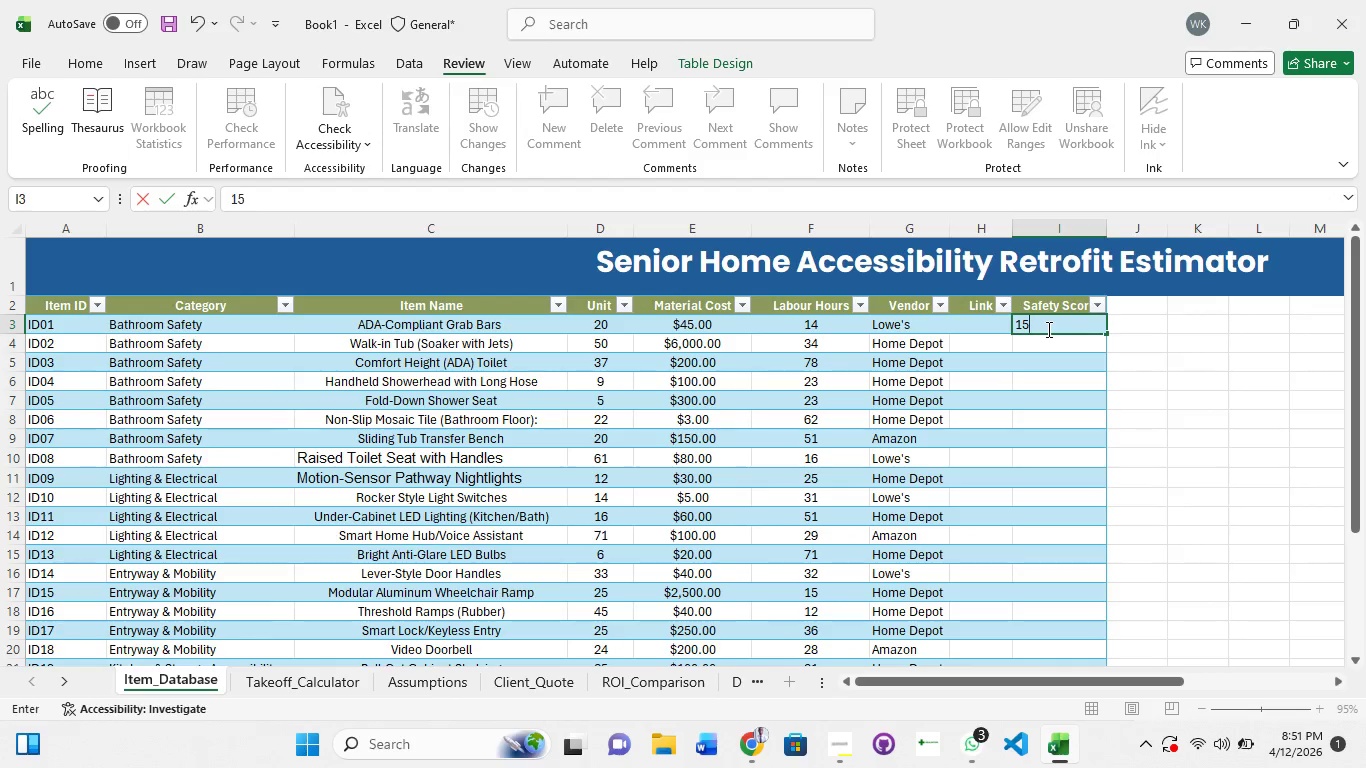 
key(NumpadEnter)
 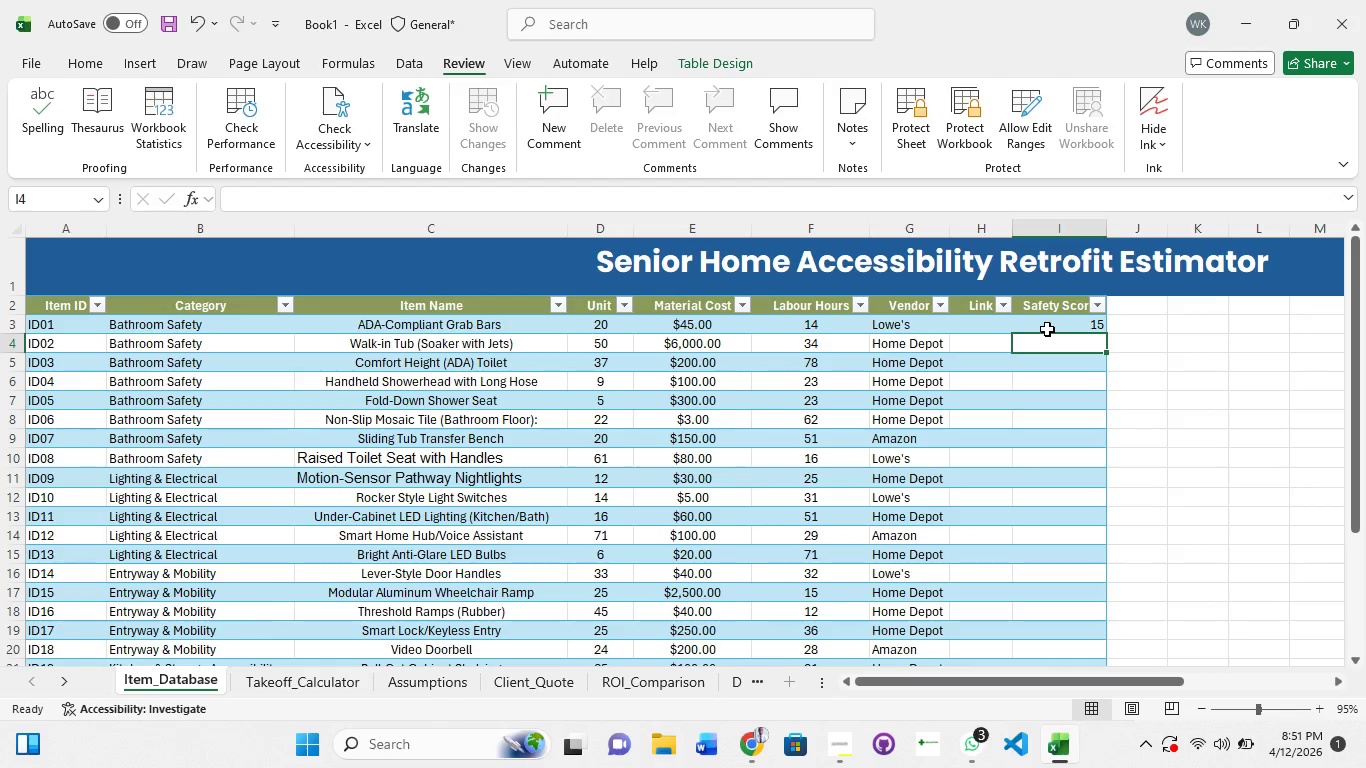 
key(Numpad1)
 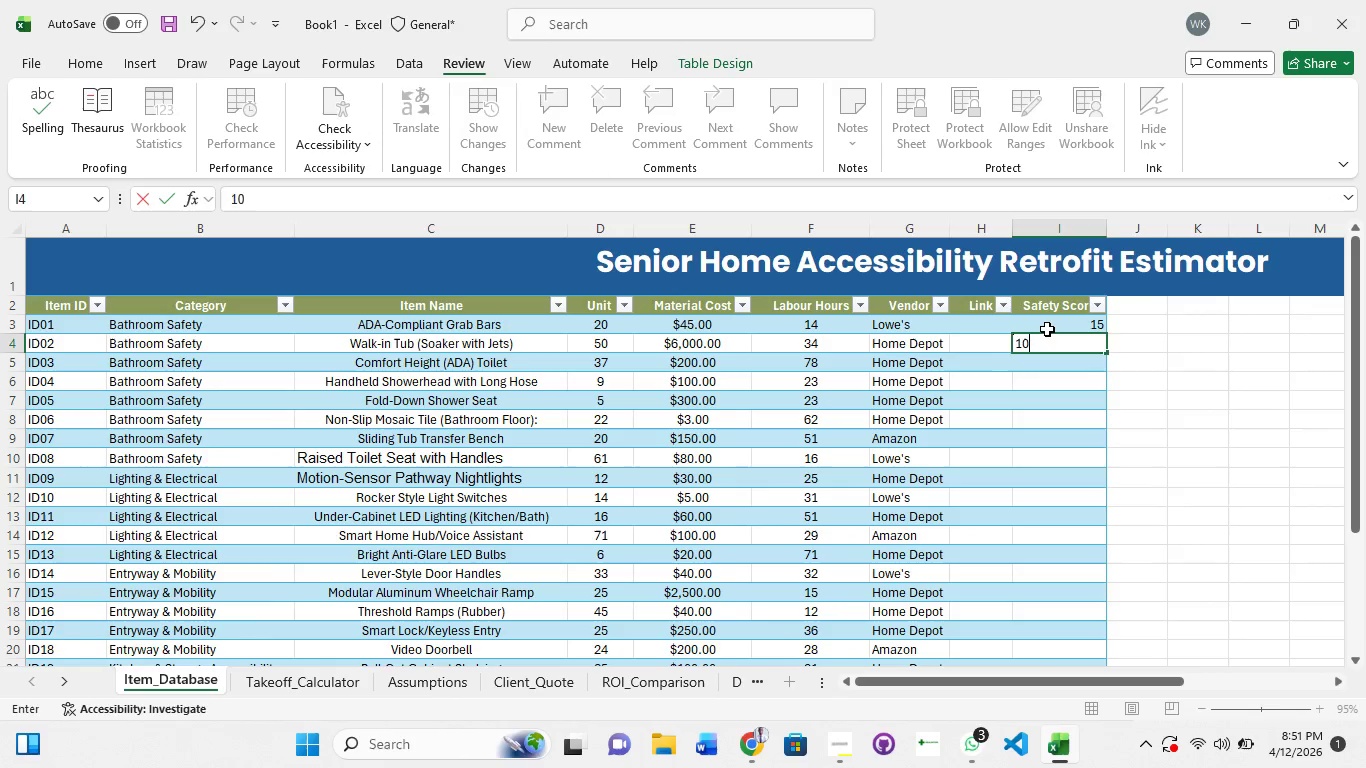 
key(Numpad0)
 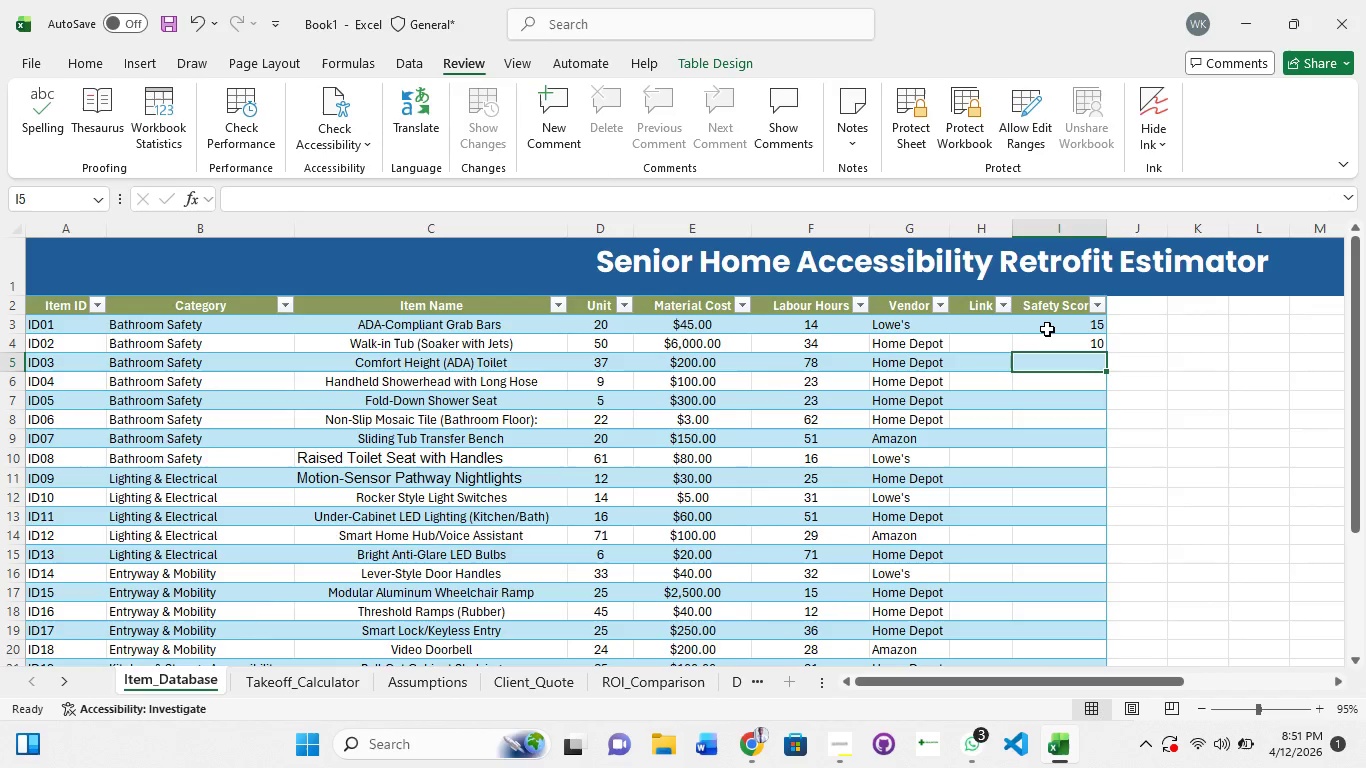 
key(NumpadEnter)
 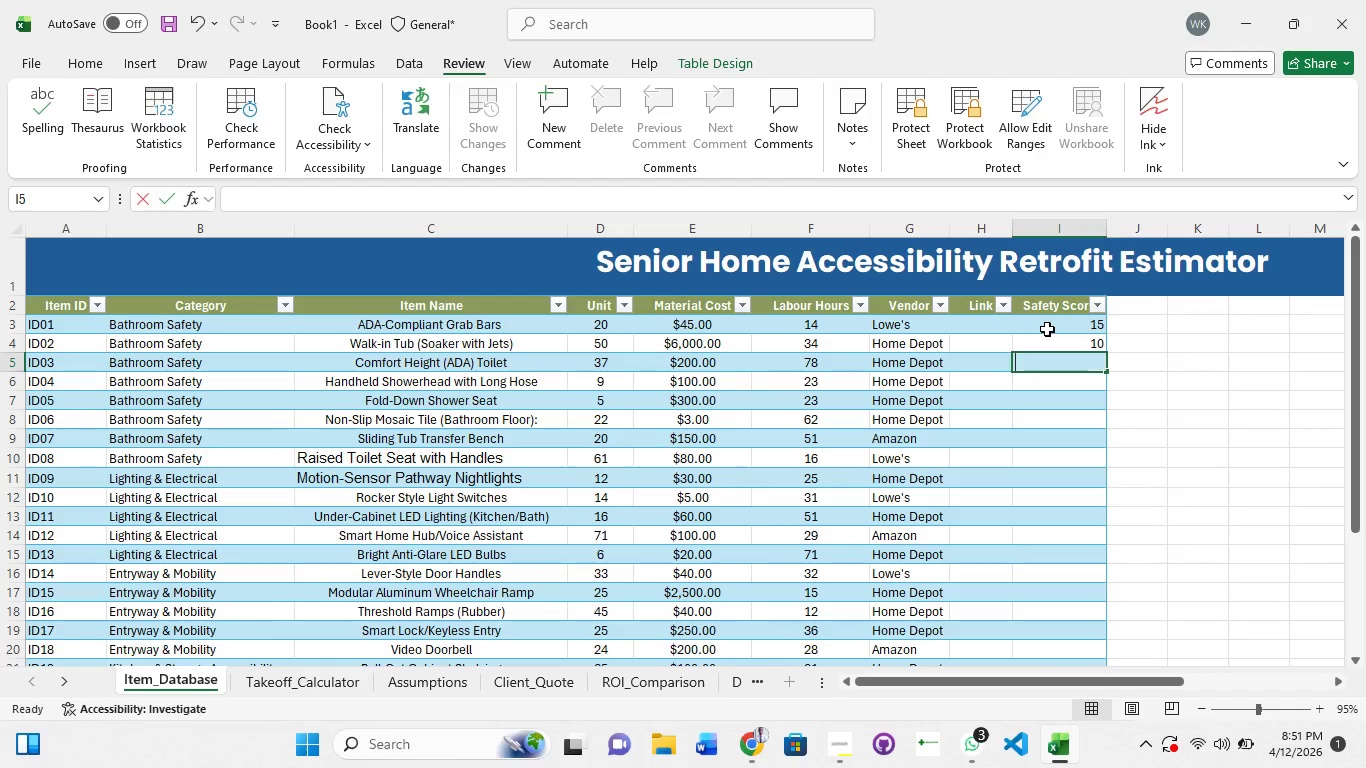 
key(Numpad5)
 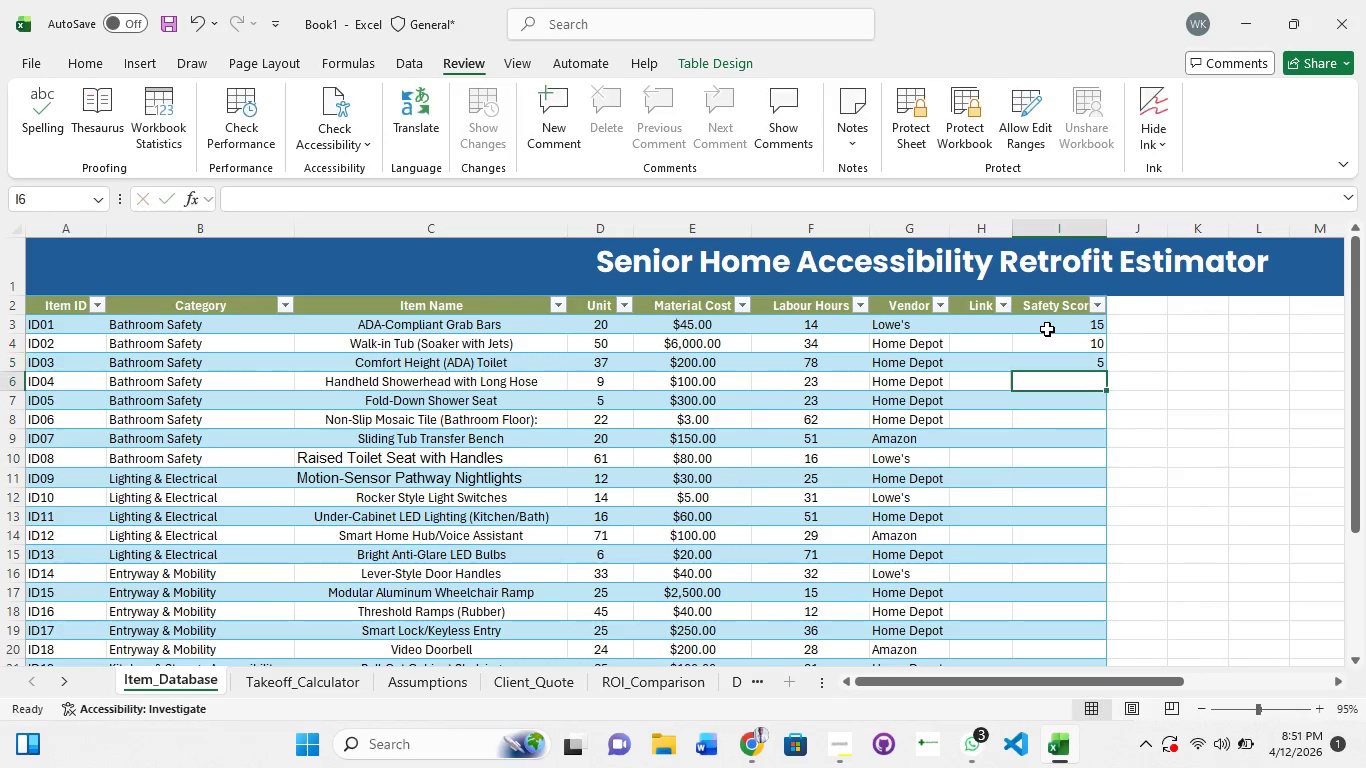 
key(NumpadEnter)
 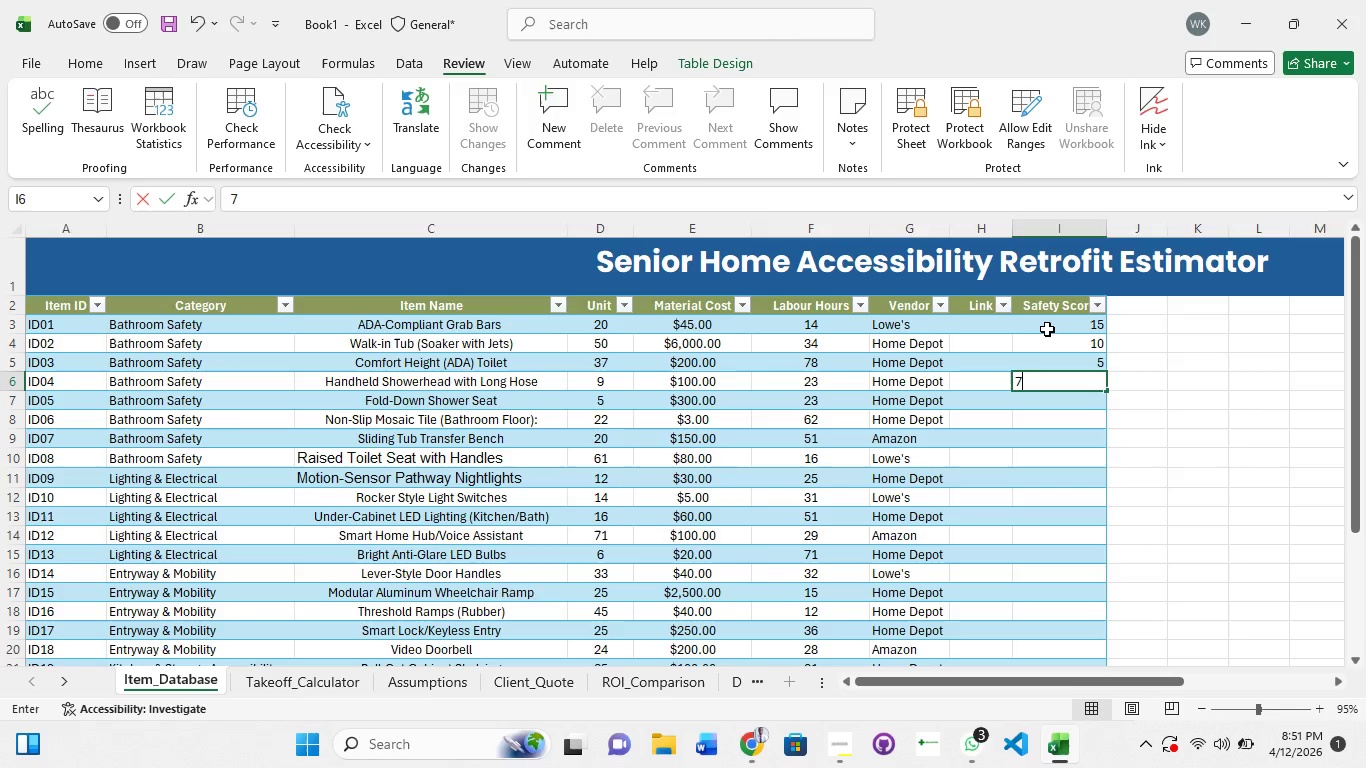 
key(Numpad7)
 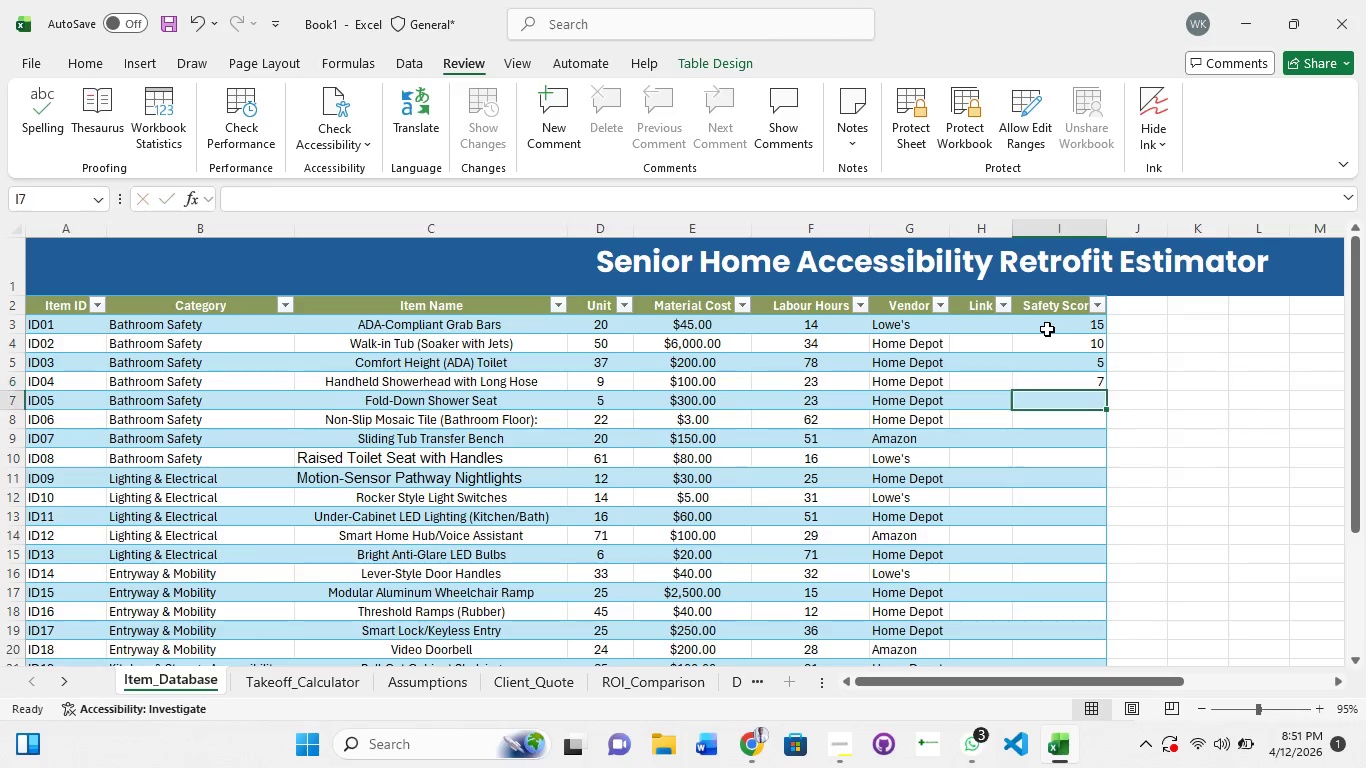 
key(NumpadEnter)
 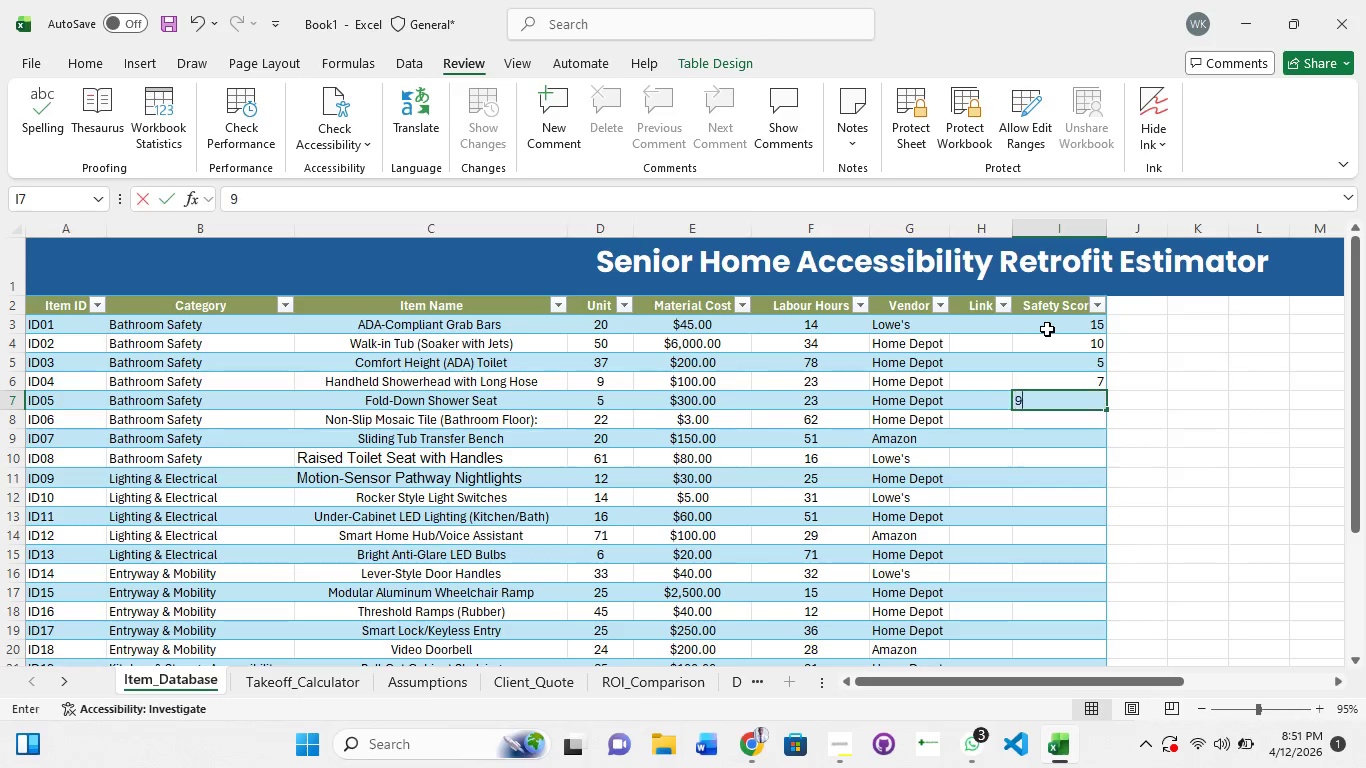 
key(Numpad9)
 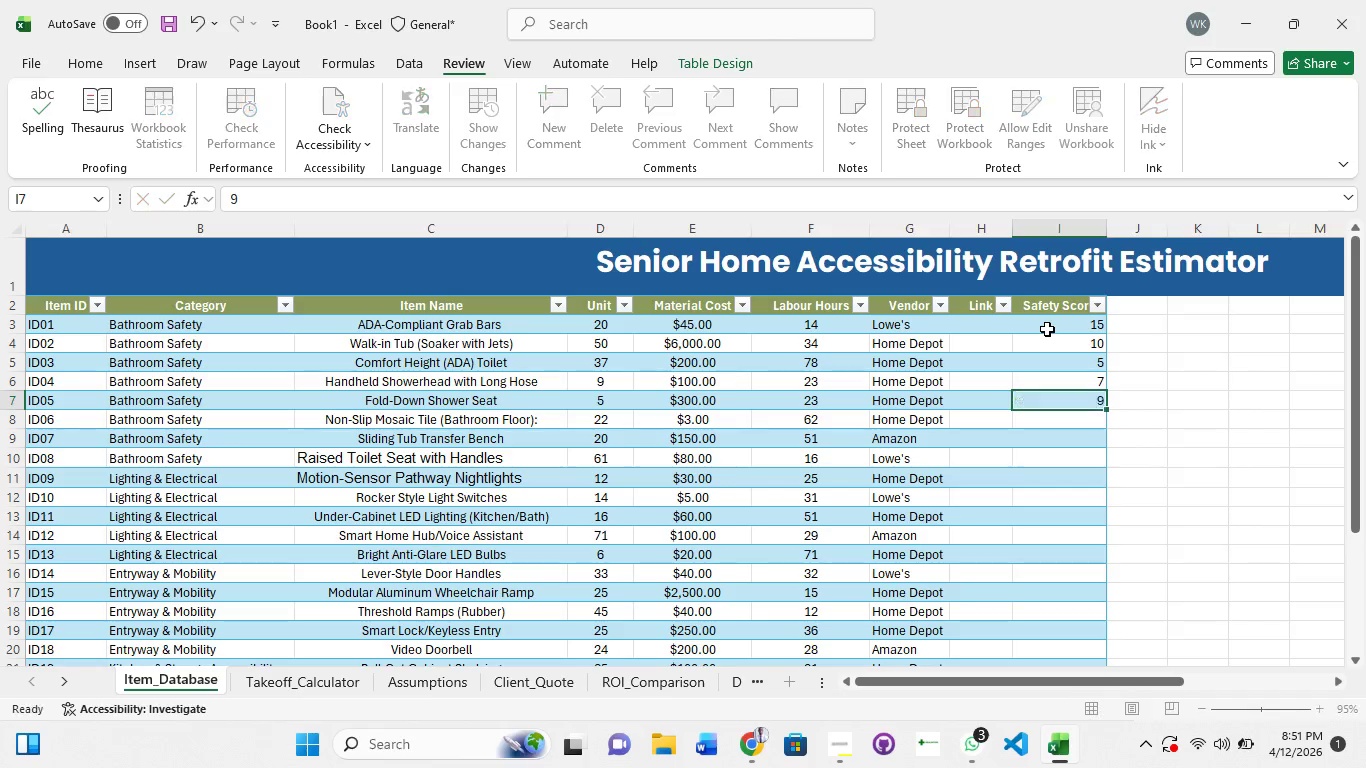 
key(NumpadEnter)
 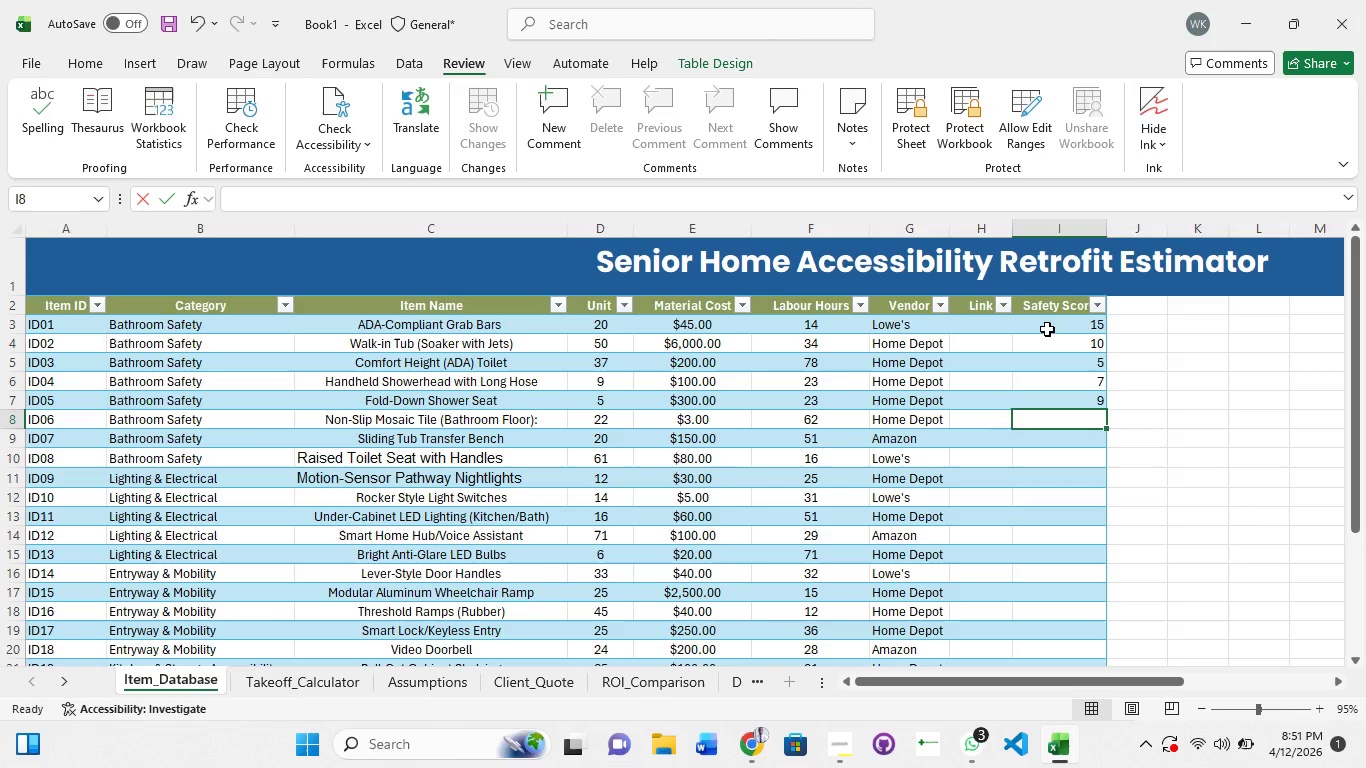 
key(Numpad2)
 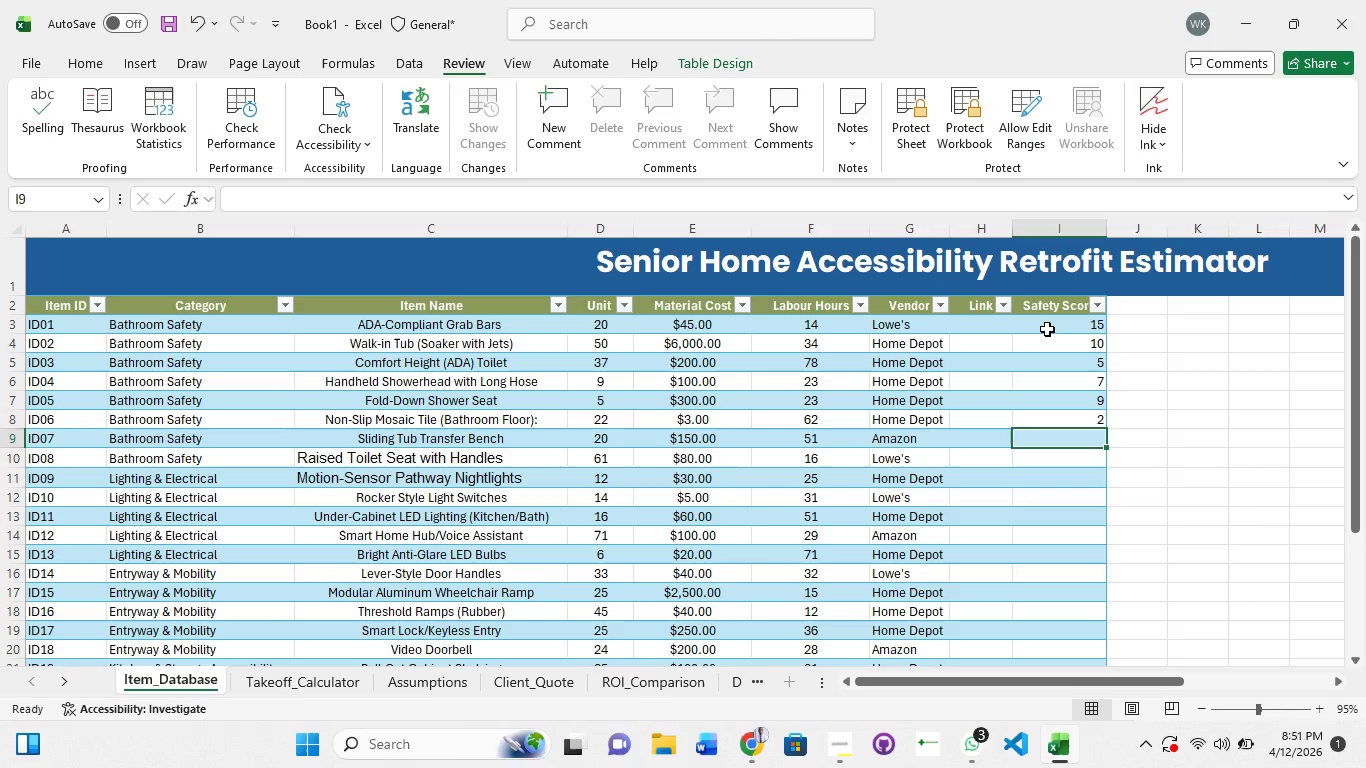 
key(NumpadEnter)
 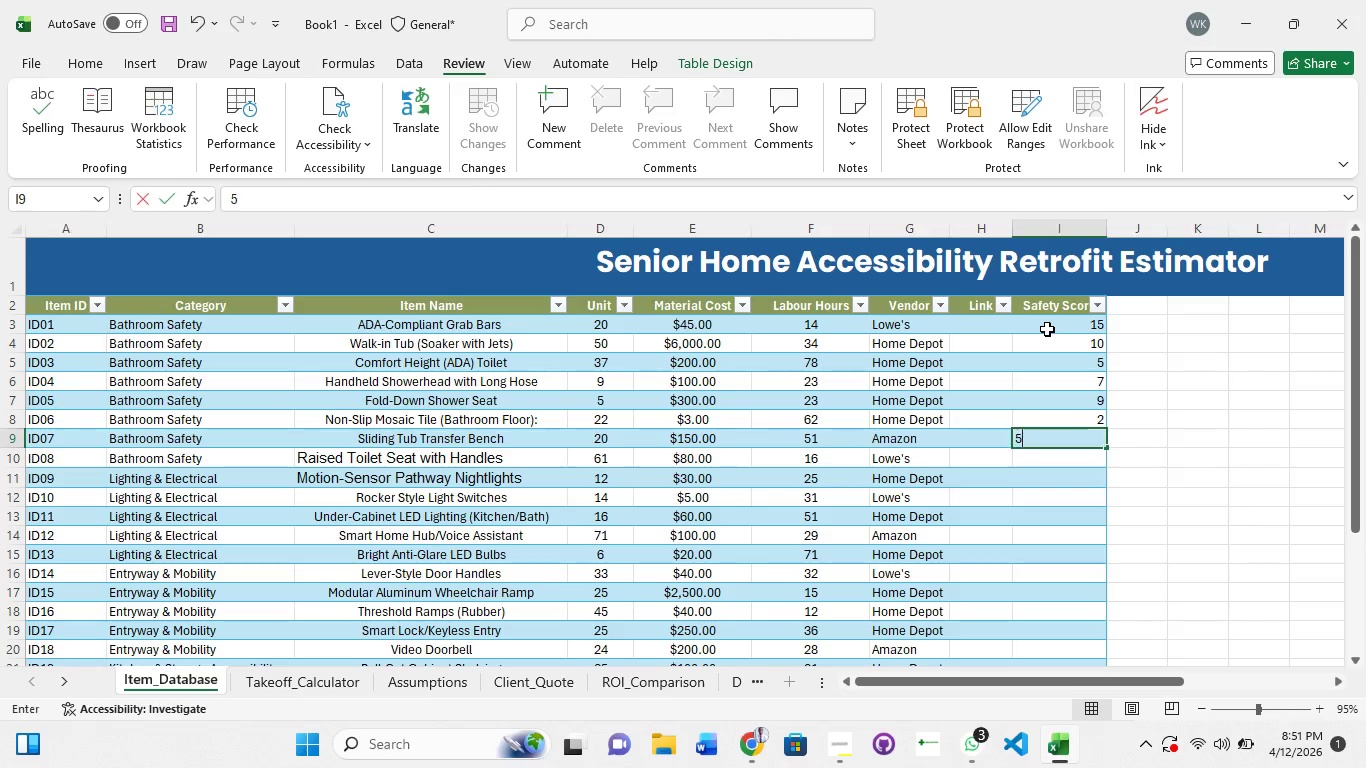 
key(Numpad5)
 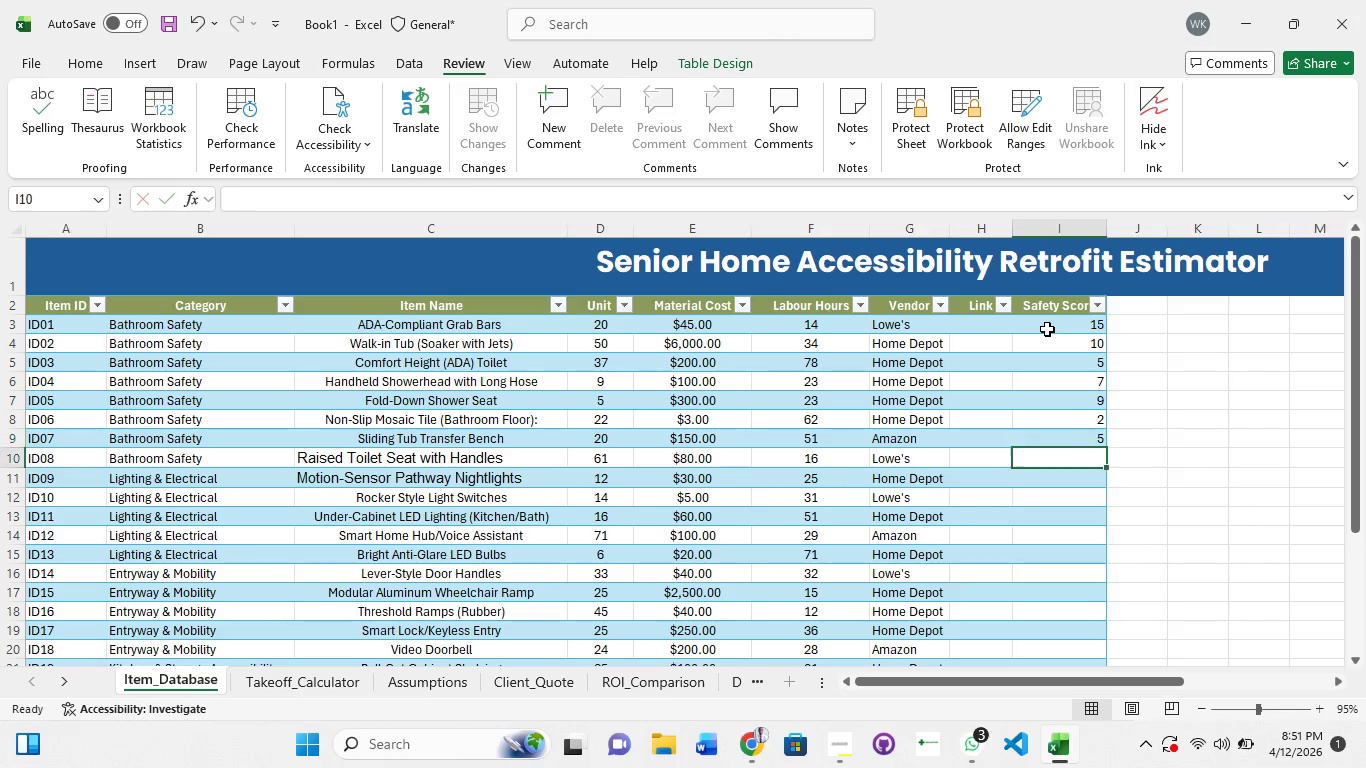 
key(NumpadEnter)
 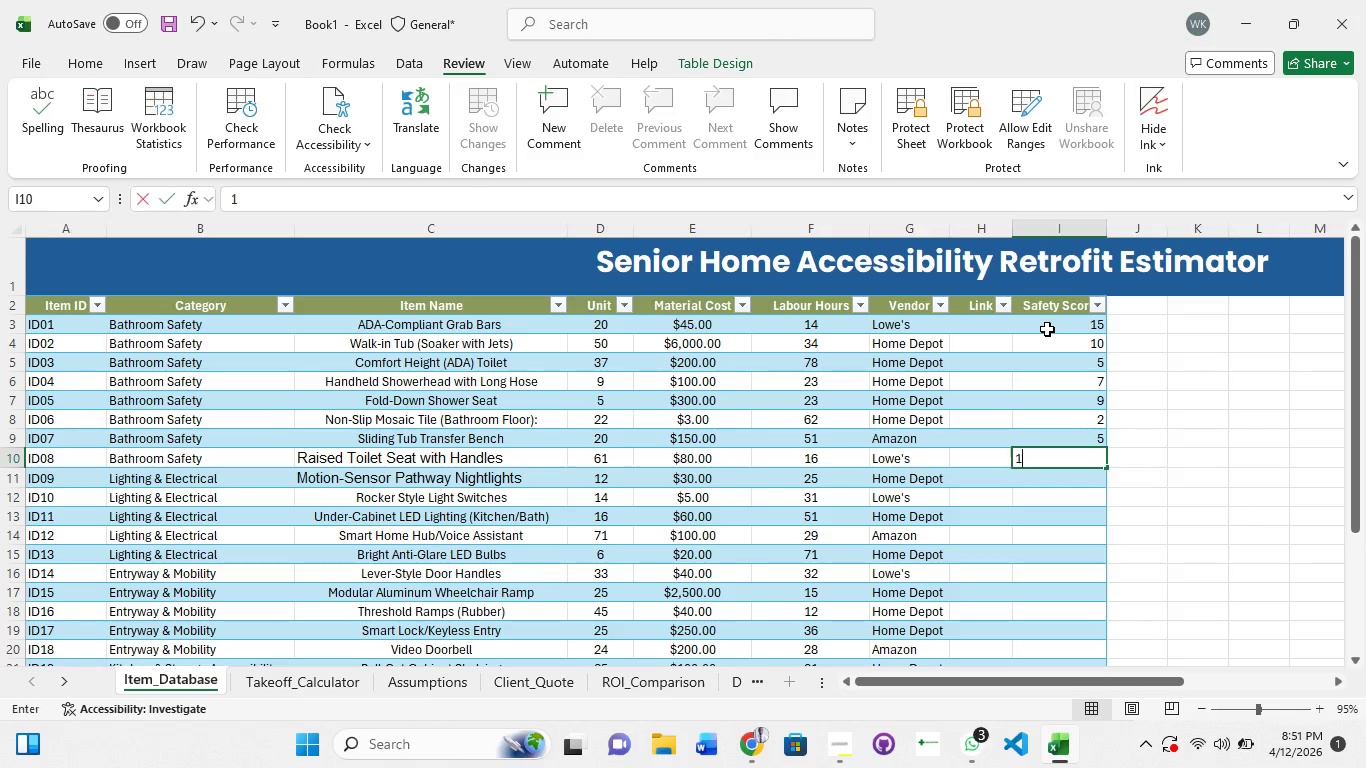 
key(Numpad1)
 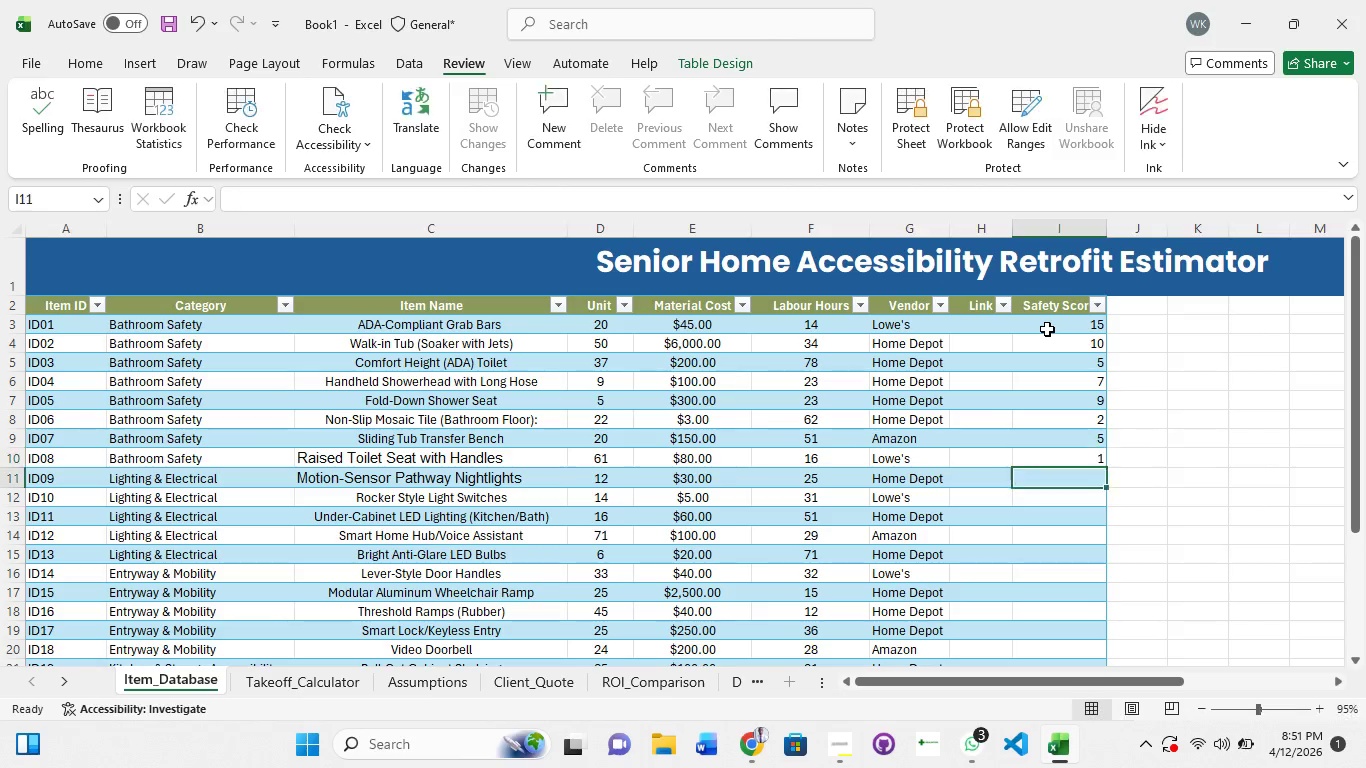 
key(NumpadEnter)
 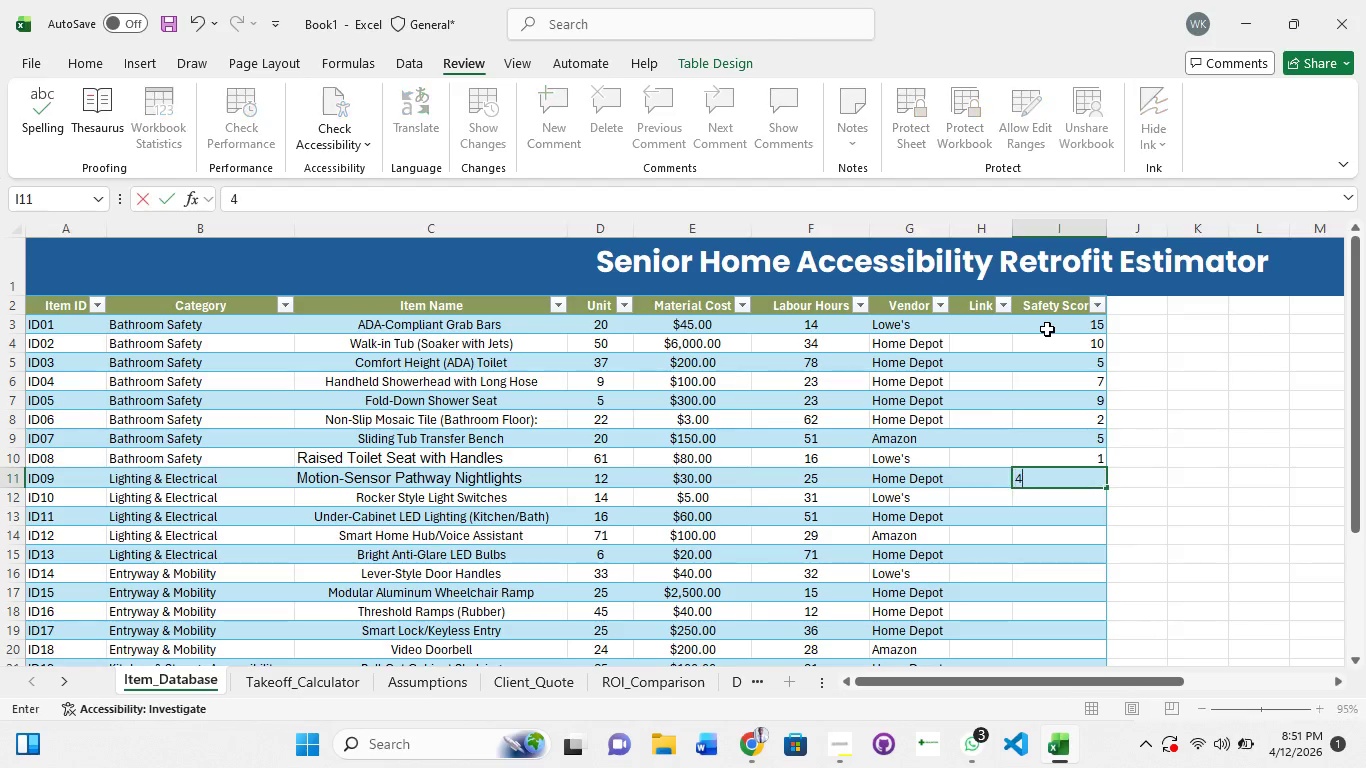 
key(Numpad4)
 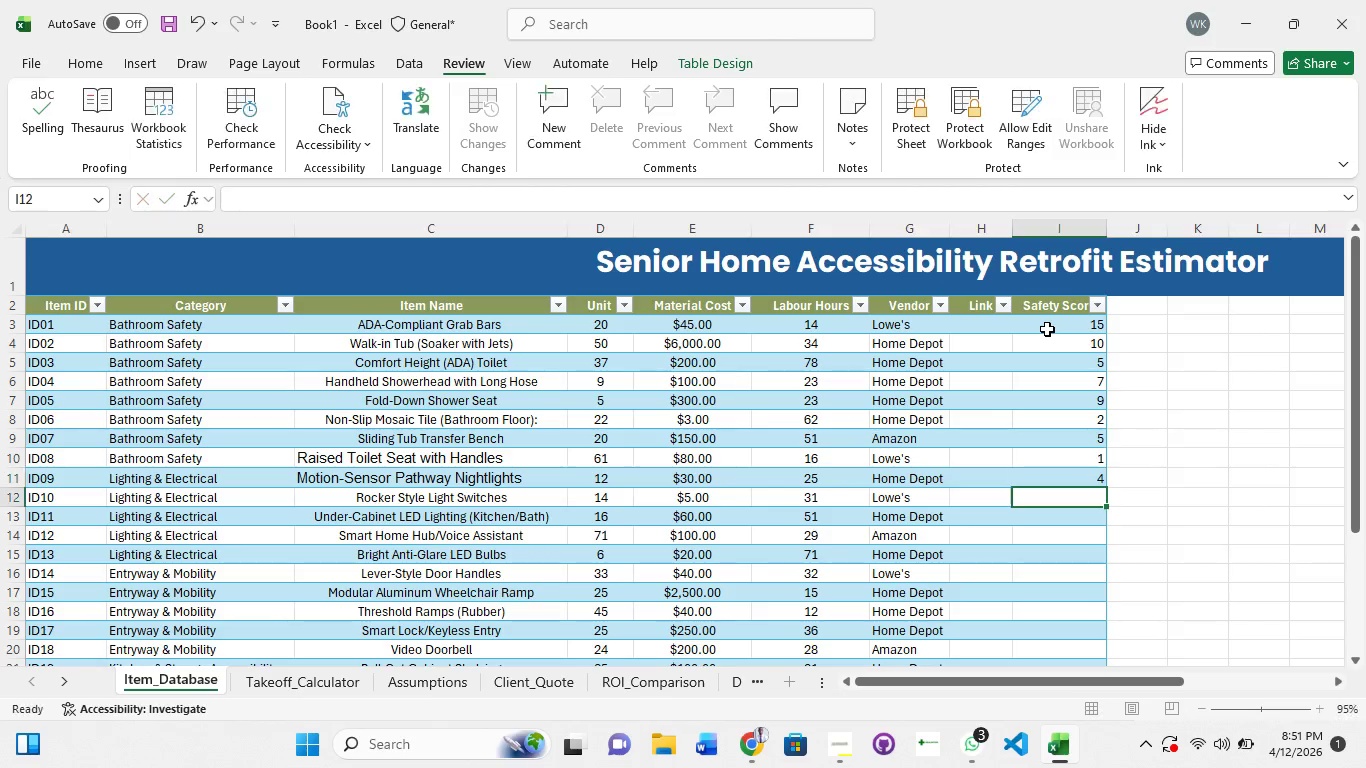 
key(NumpadEnter)
 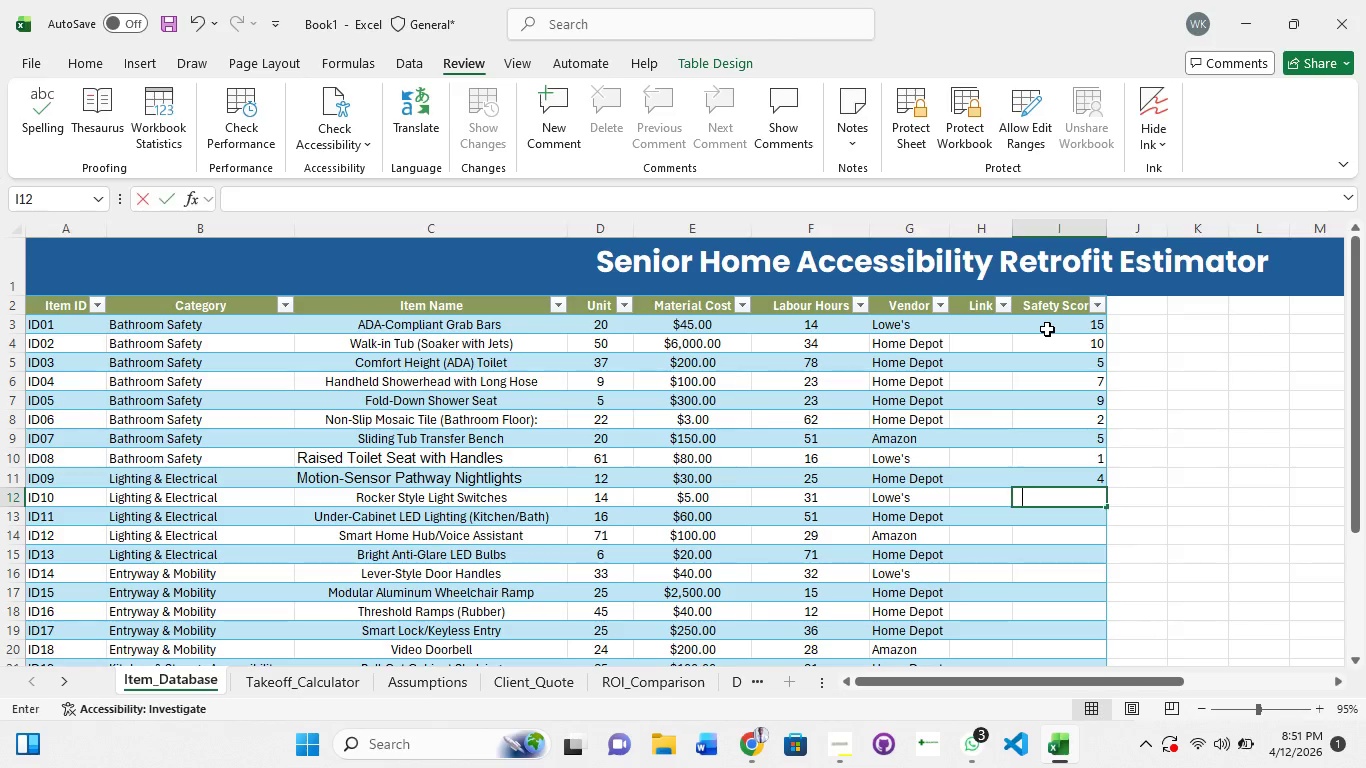 
key(Numpad6)
 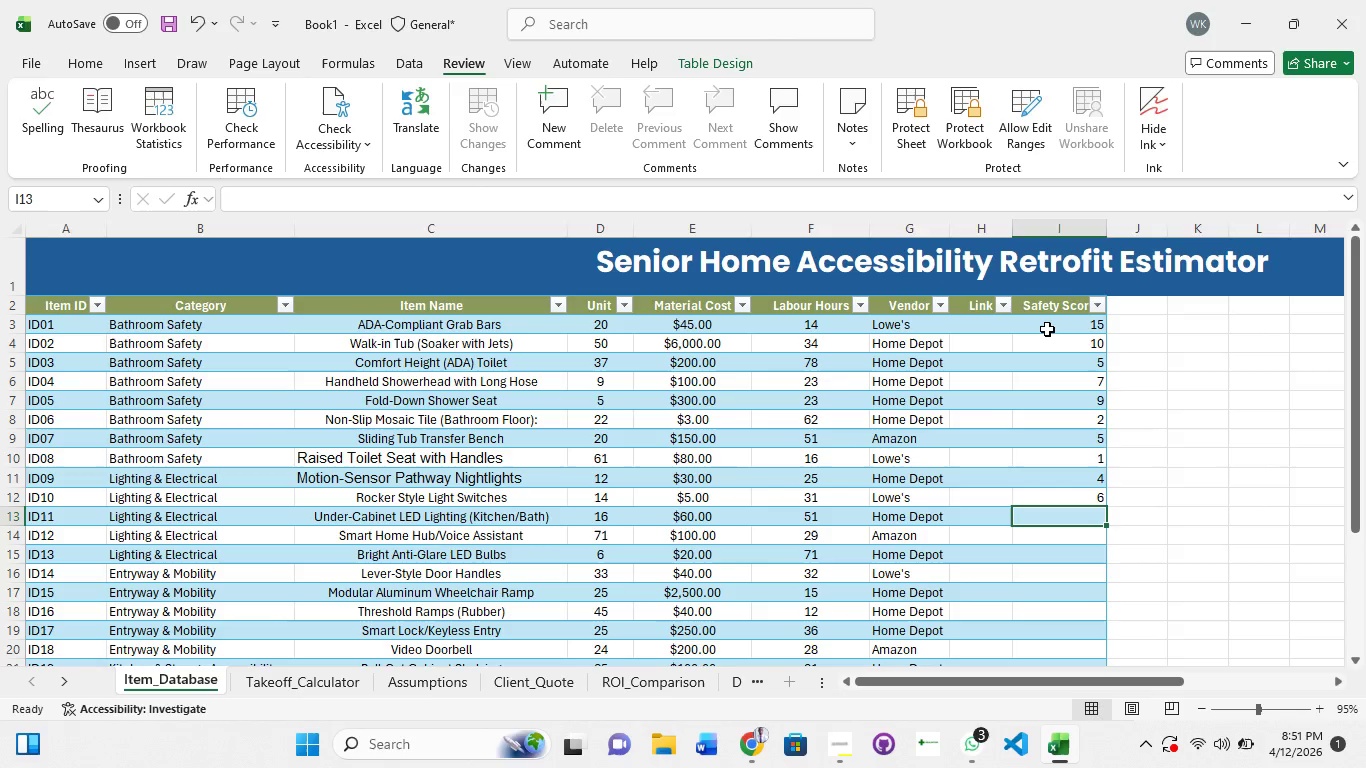 
key(NumpadEnter)
 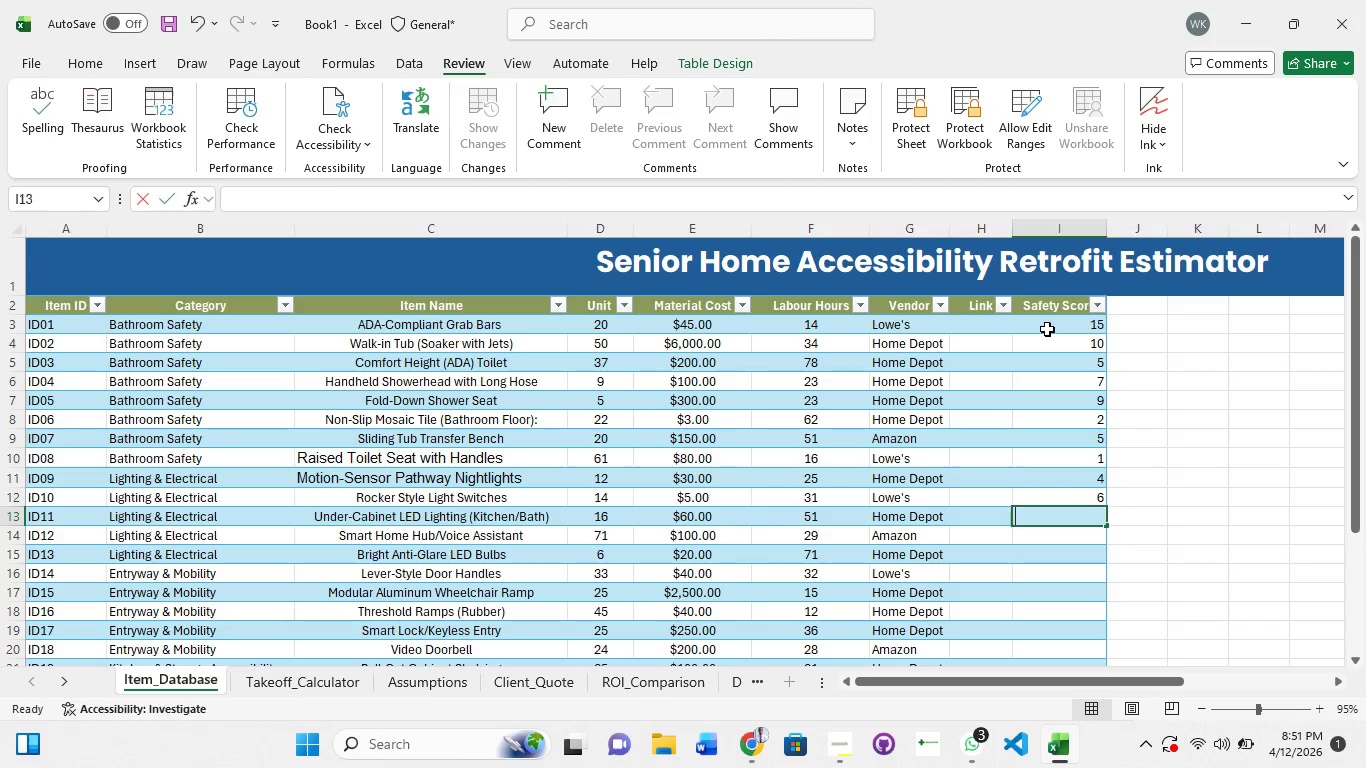 
key(Numpad5)
 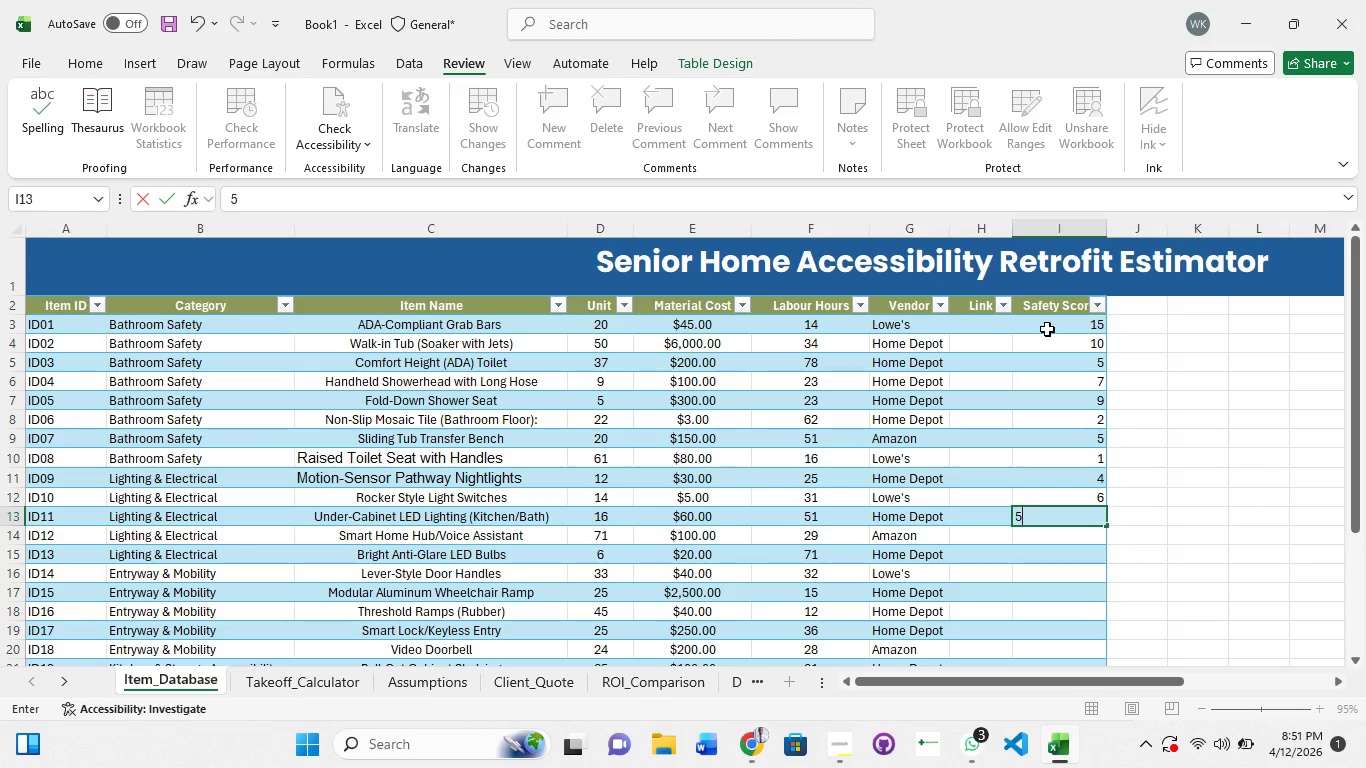 
key(NumpadEnter)
 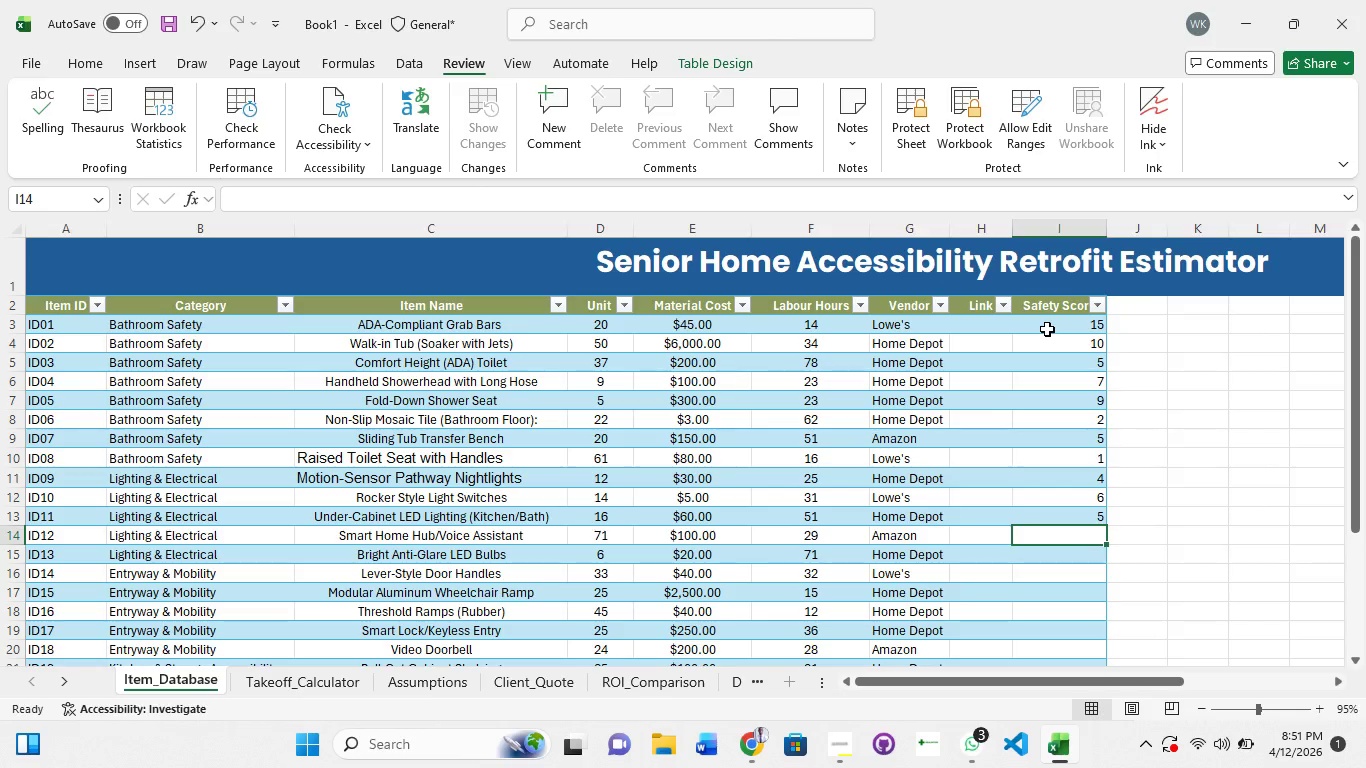 
key(Numpad7)
 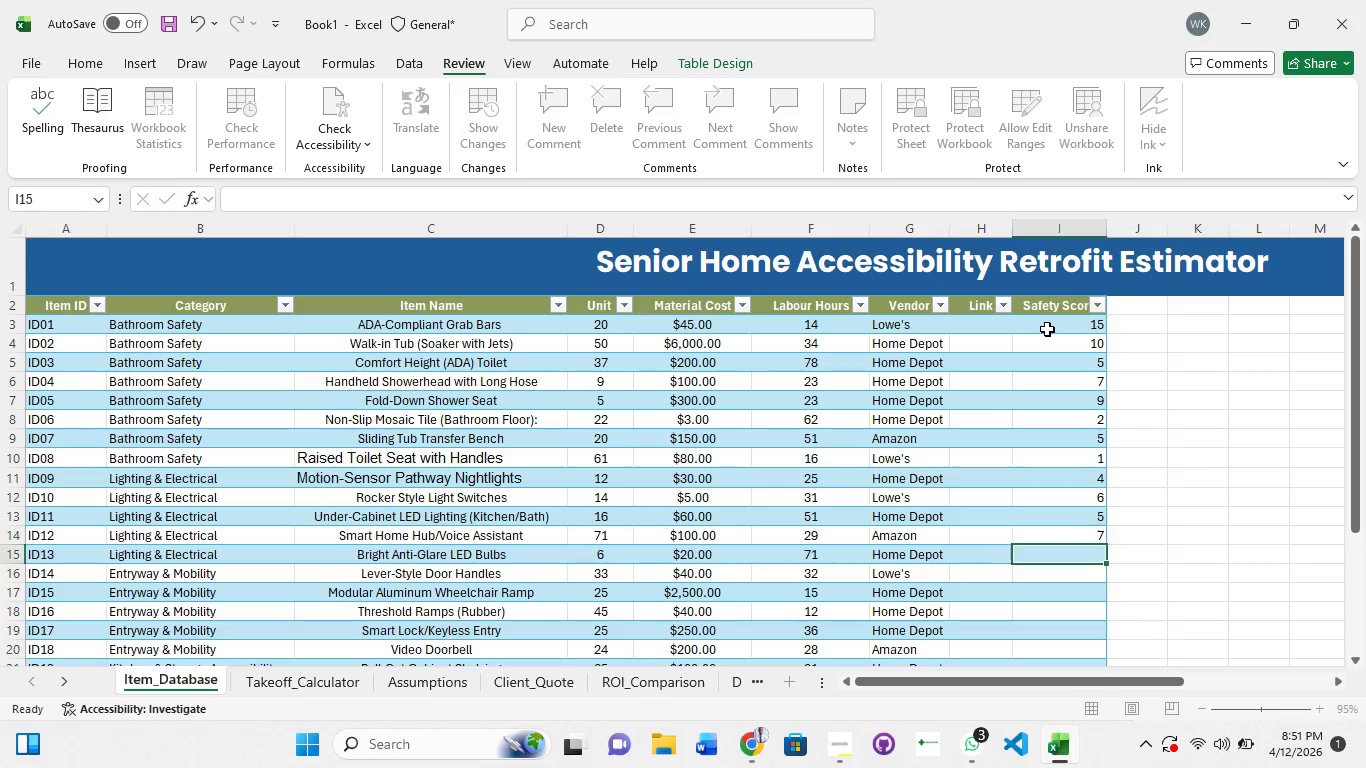 
key(NumpadEnter)
 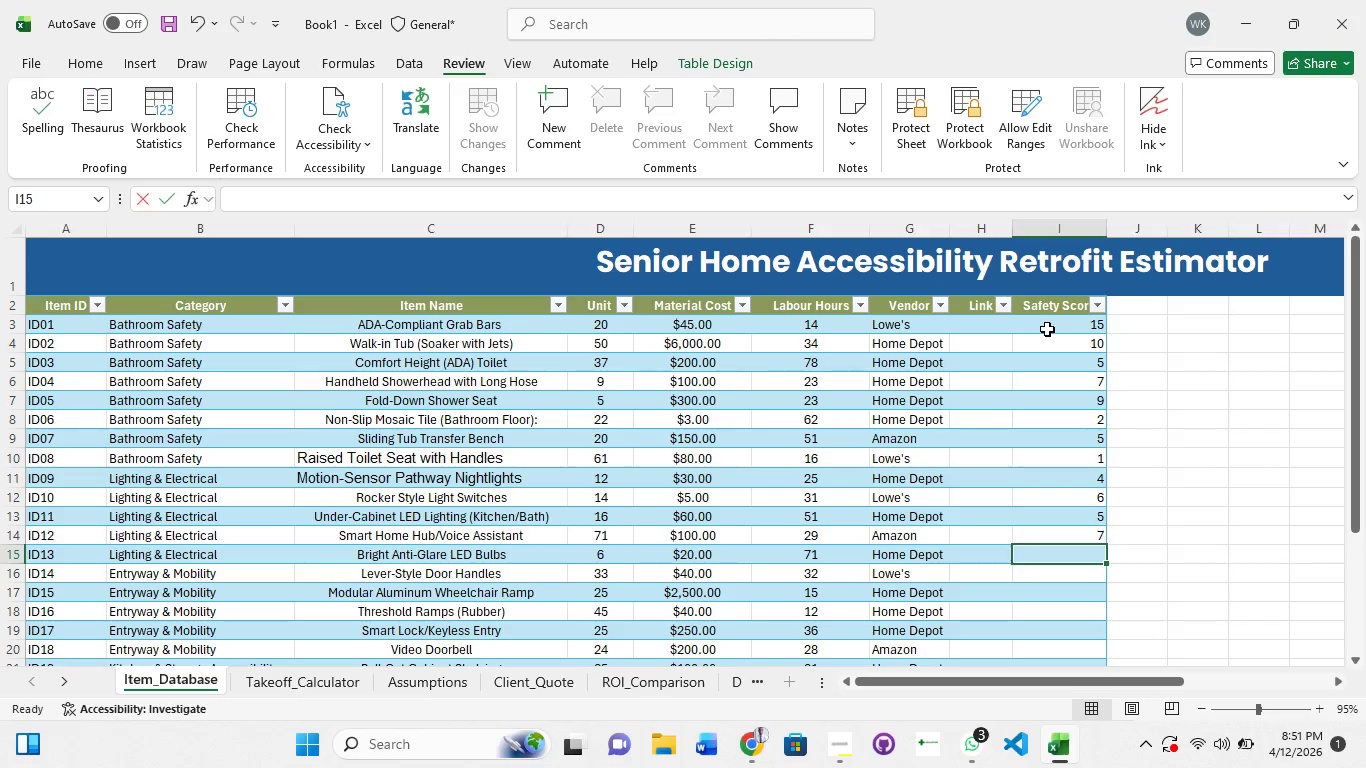 
key(Numpad1)
 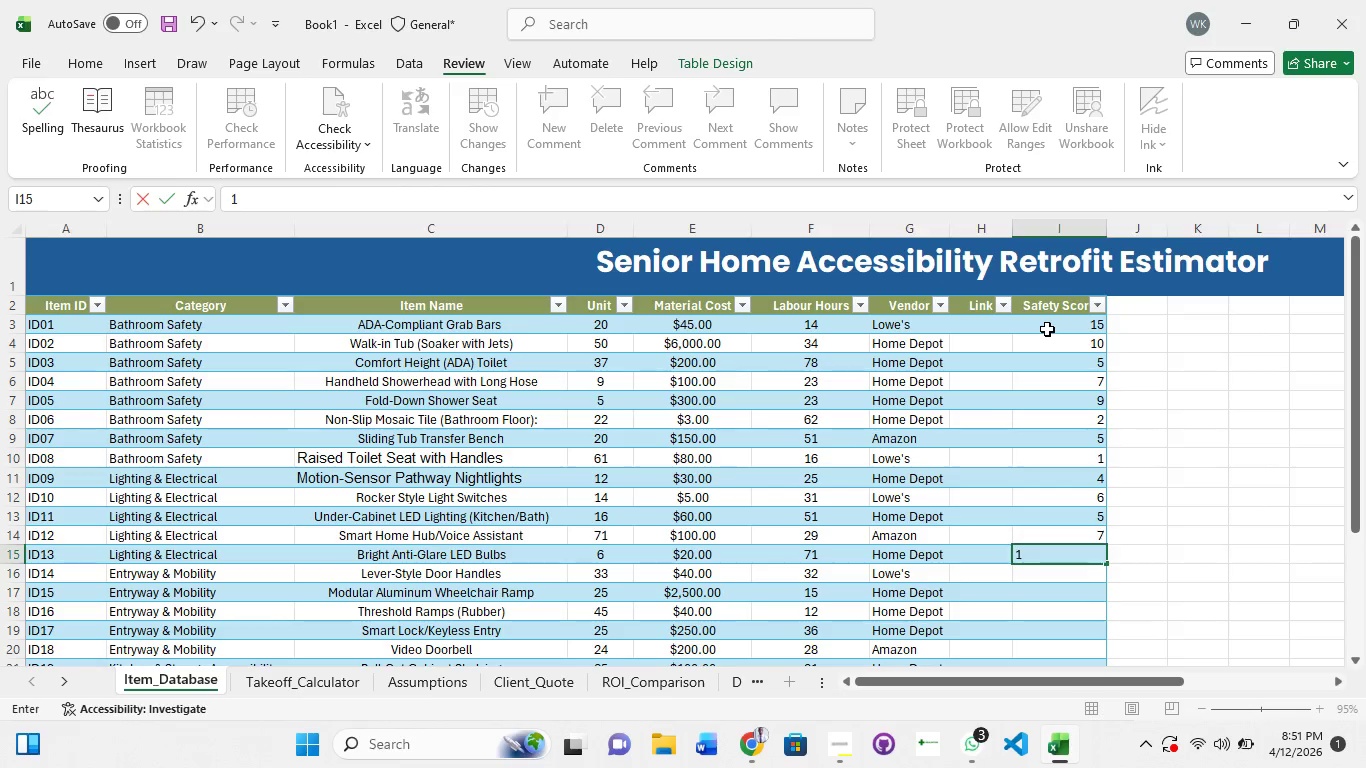 
key(NumpadEnter)
 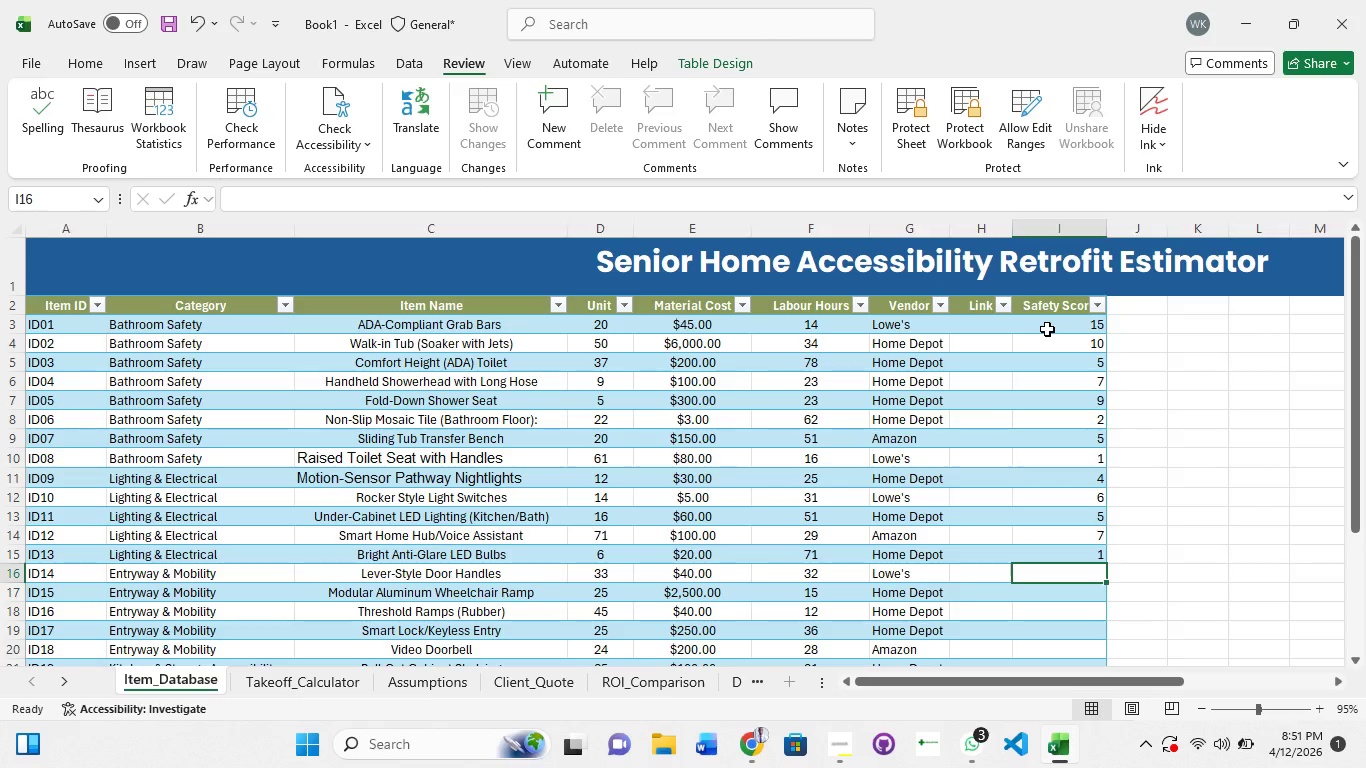 
key(Numpad2)
 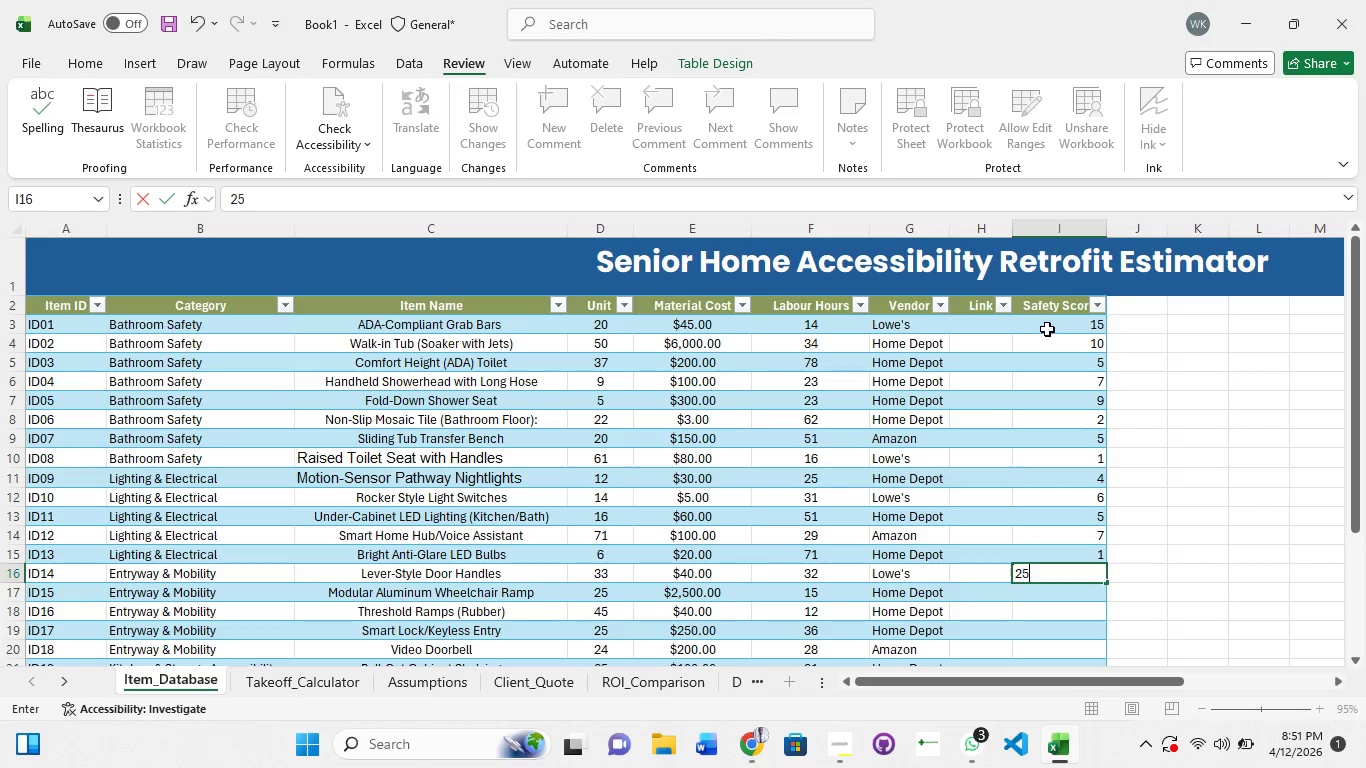 
key(Numpad5)
 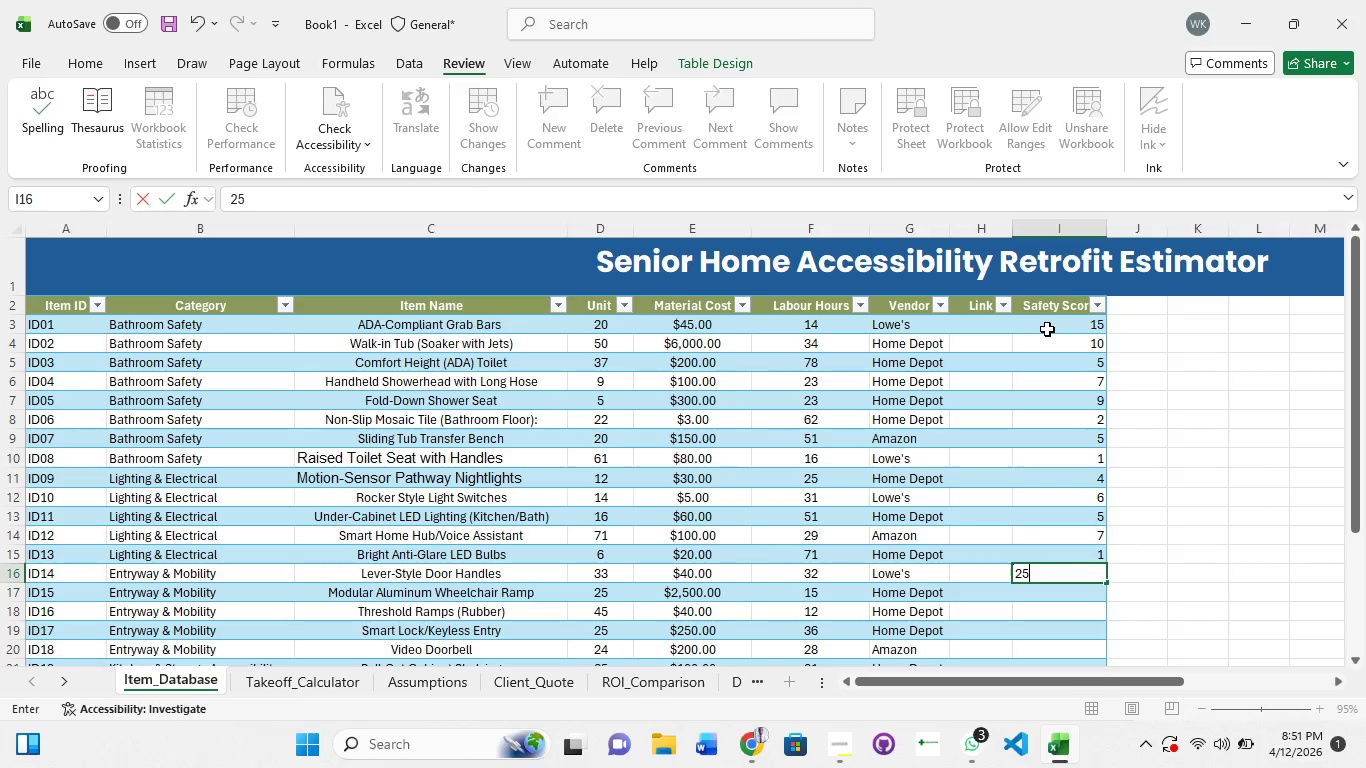 
key(NumpadEnter)
 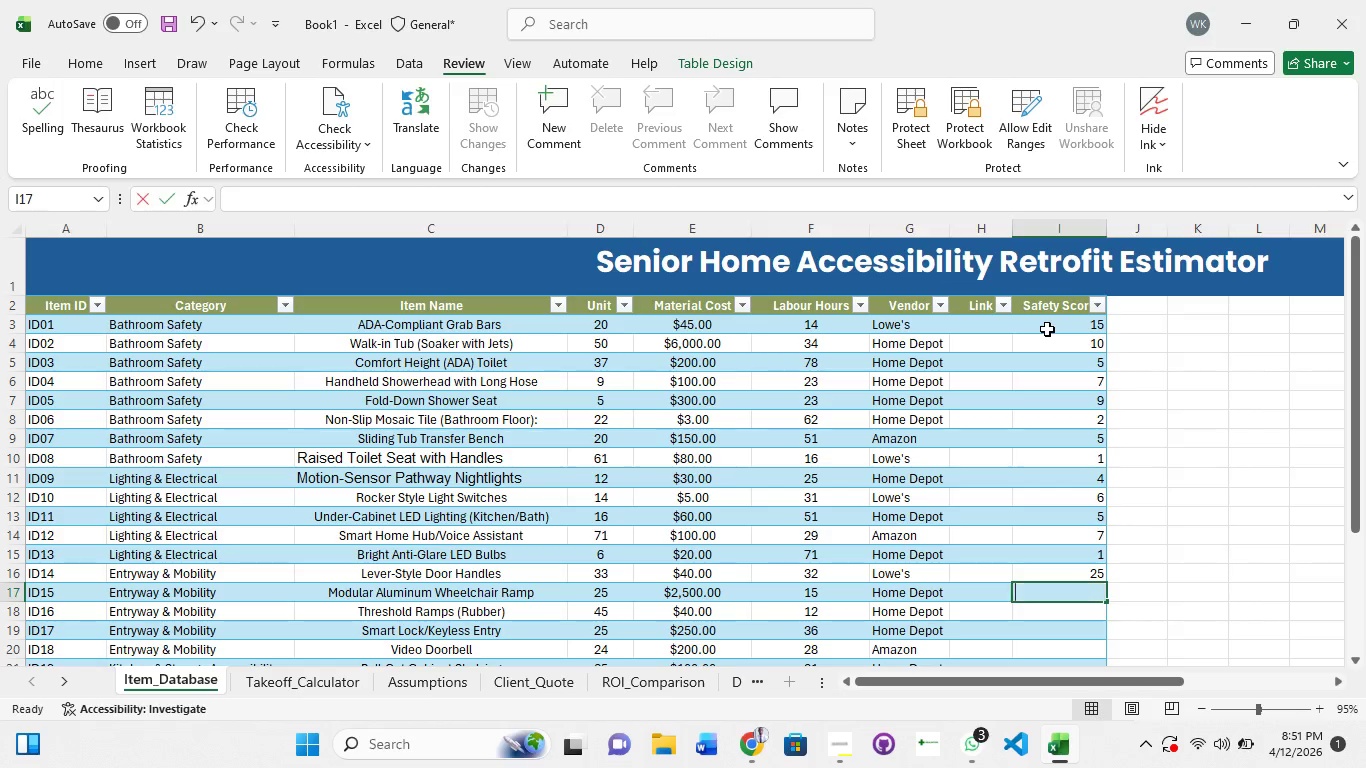 
key(Numpad4)
 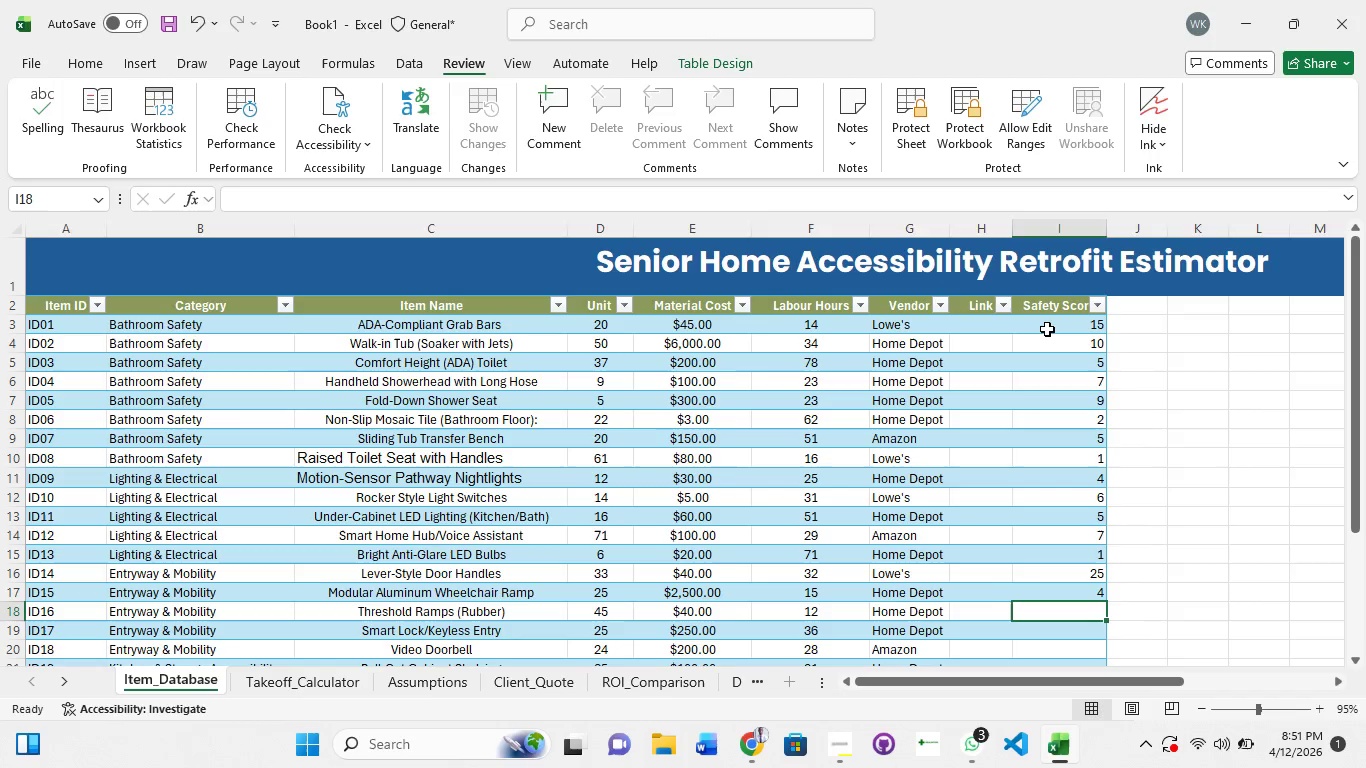 
key(NumpadEnter)
 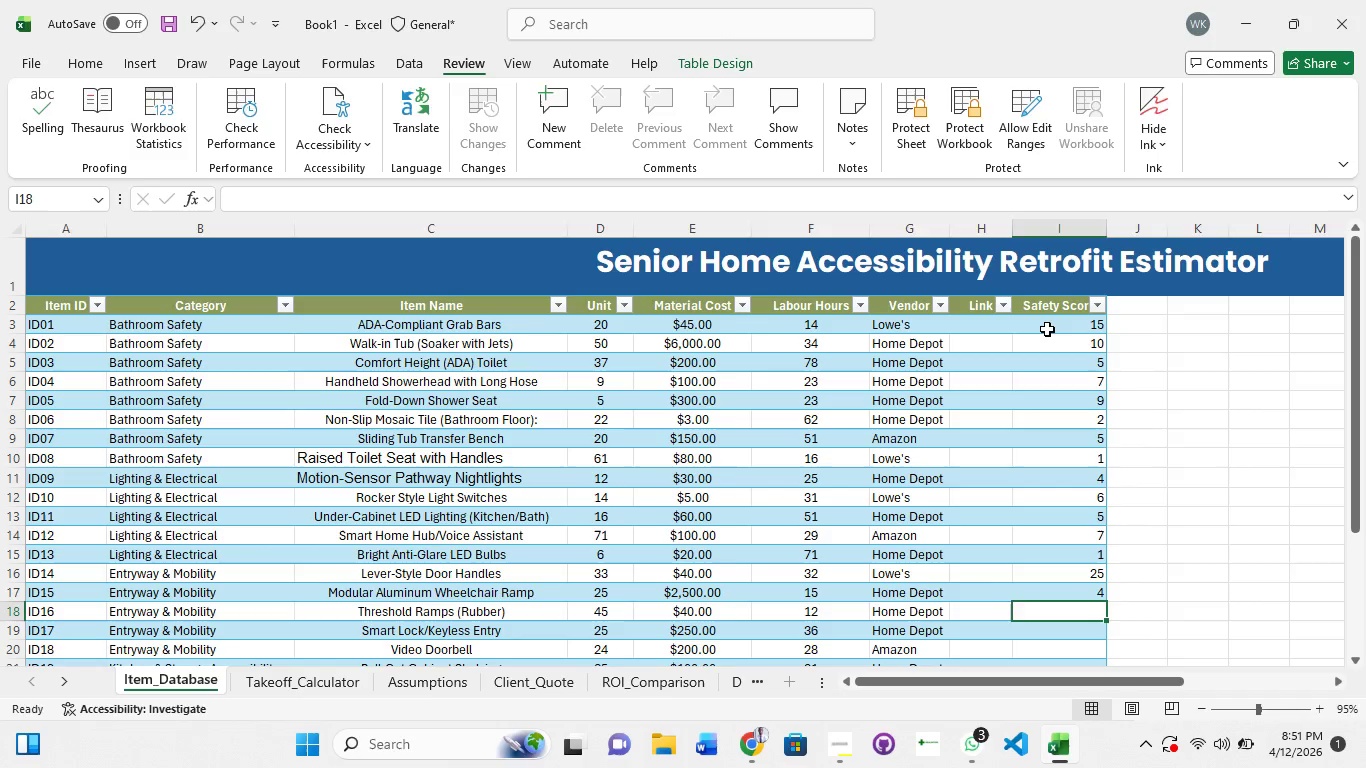 
key(Numpad8)
 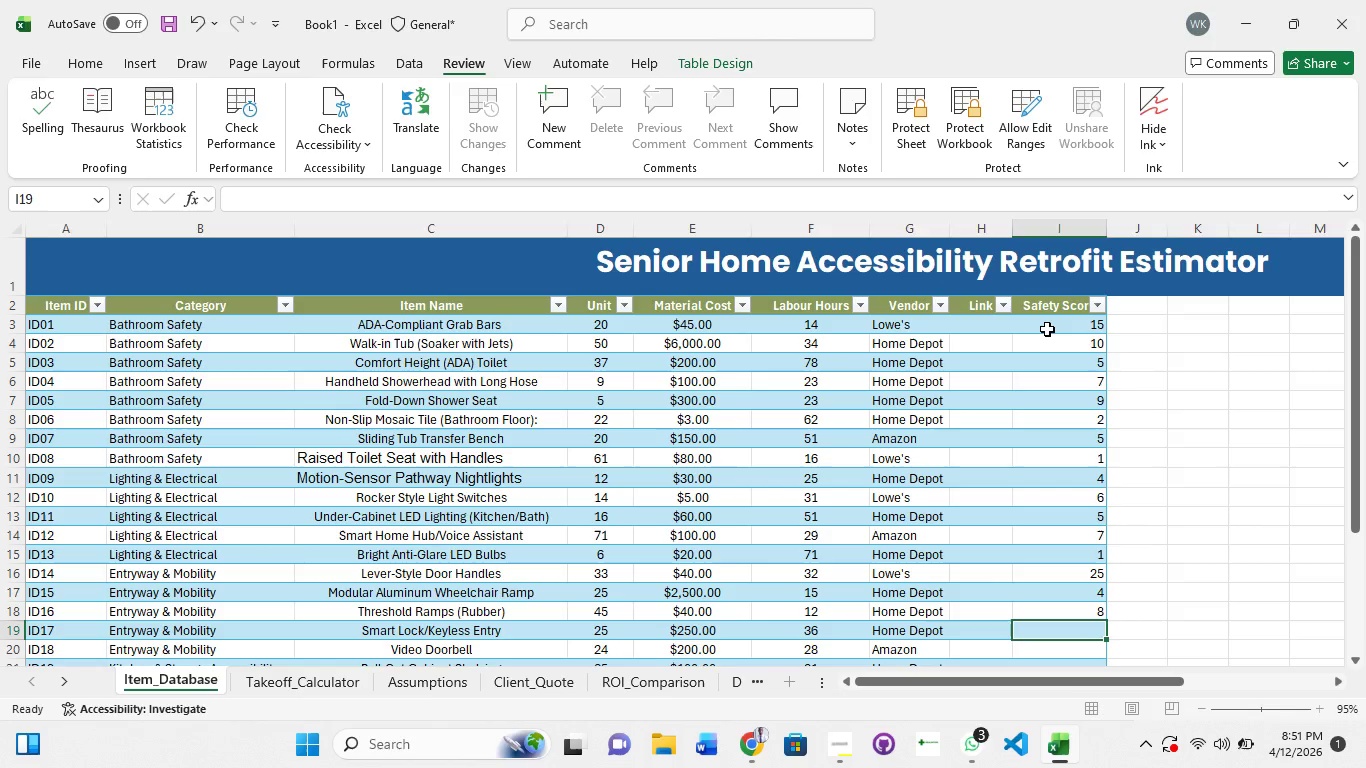 
key(NumpadEnter)
 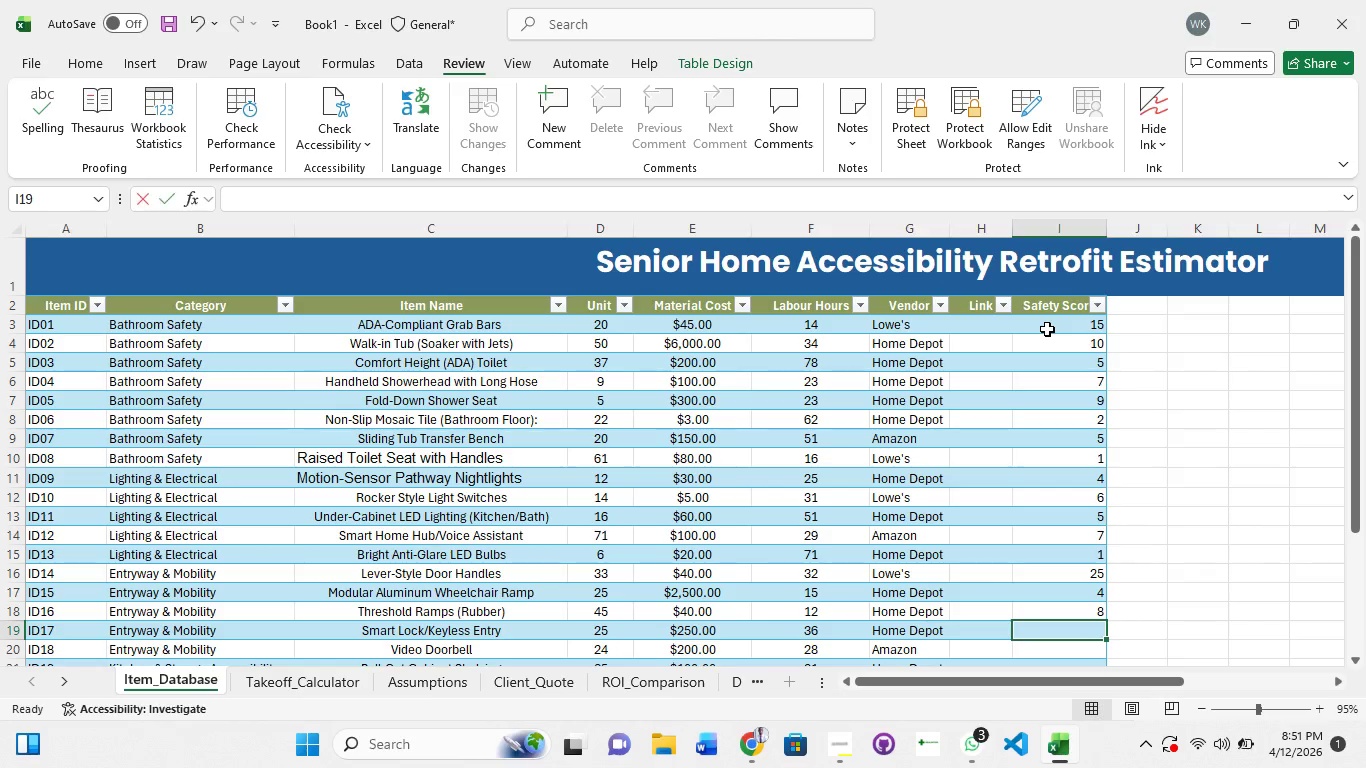 
key(Numpad6)
 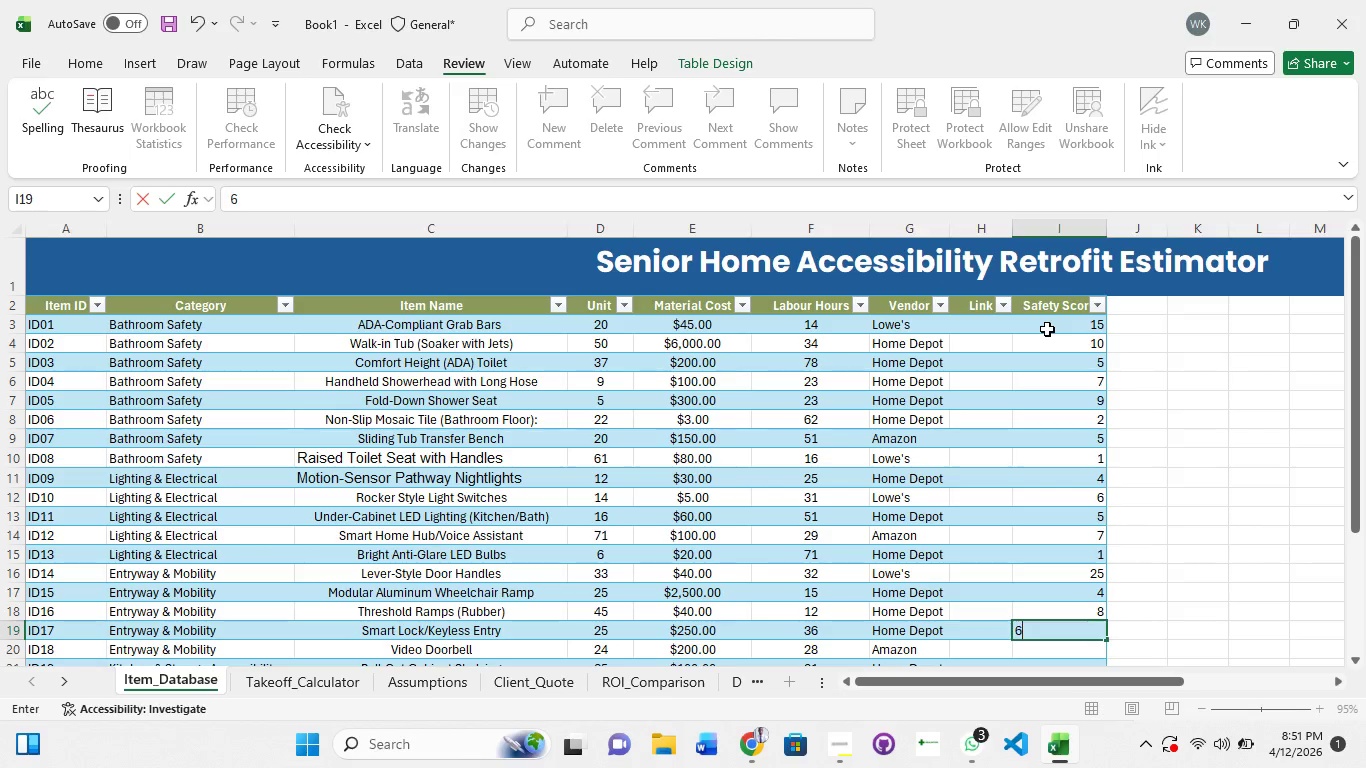 
key(NumpadEnter)
 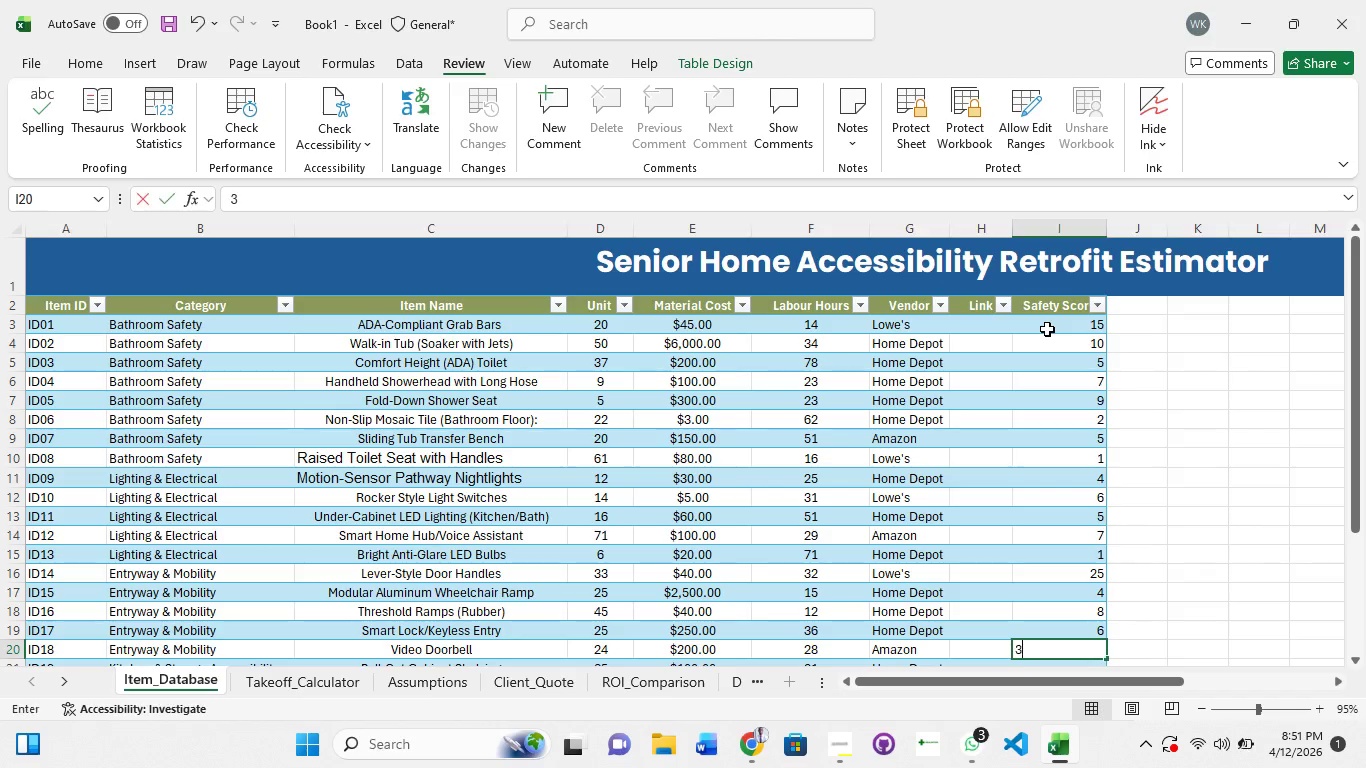 
key(Numpad3)
 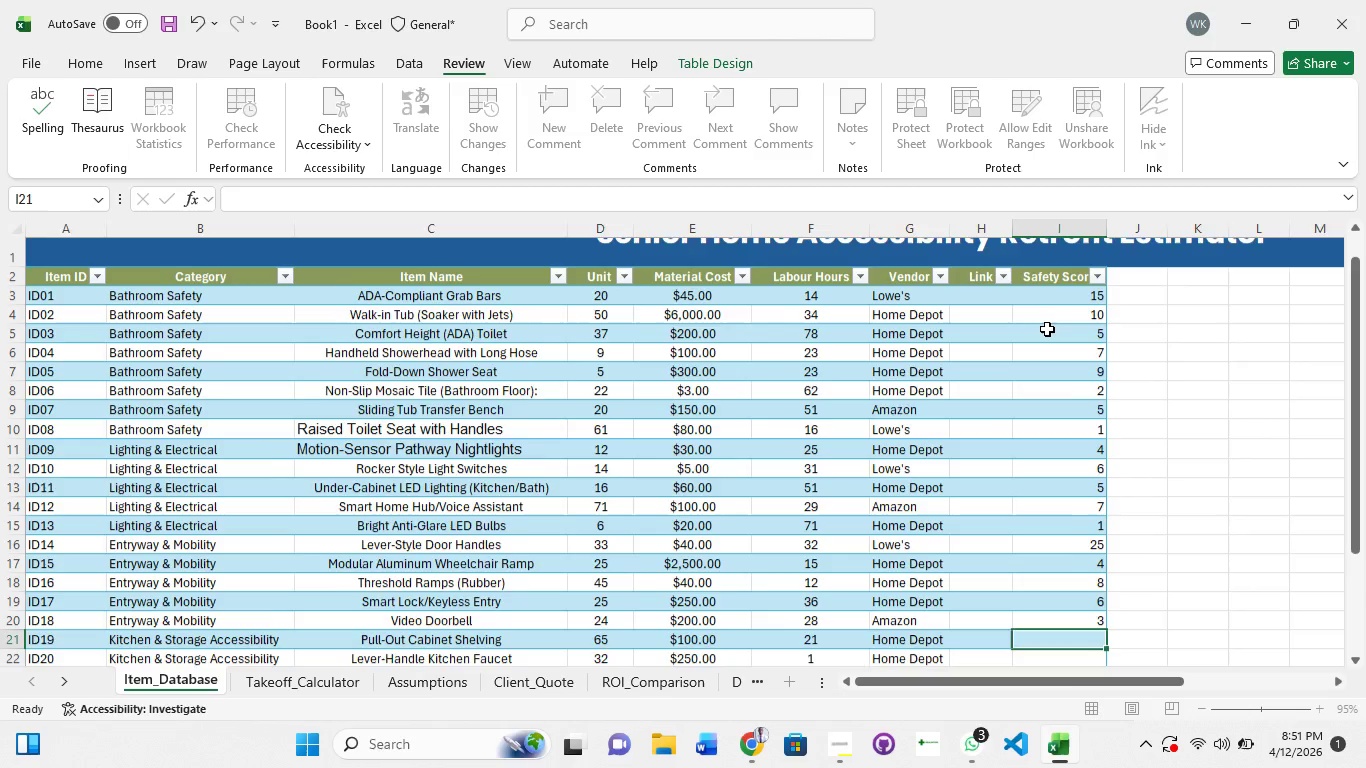 
key(NumpadEnter)
 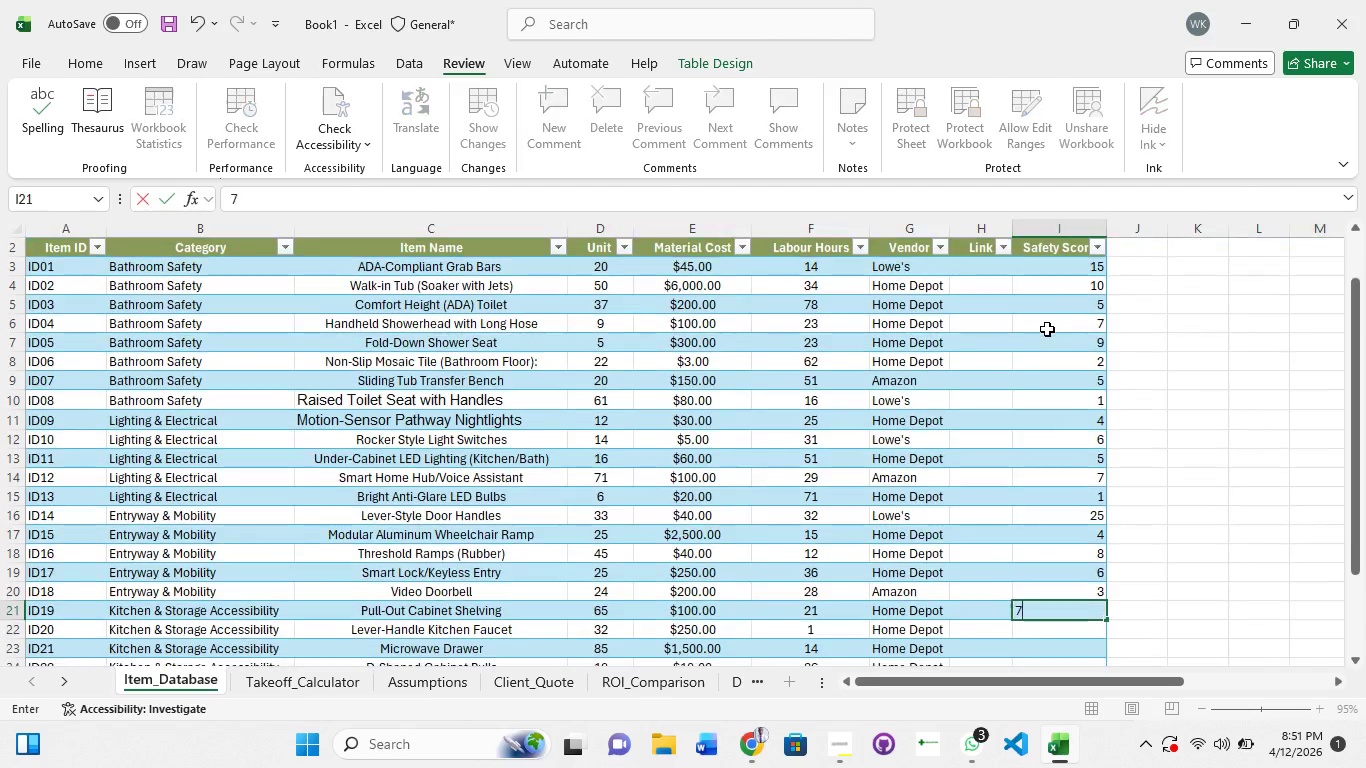 
key(Numpad7)
 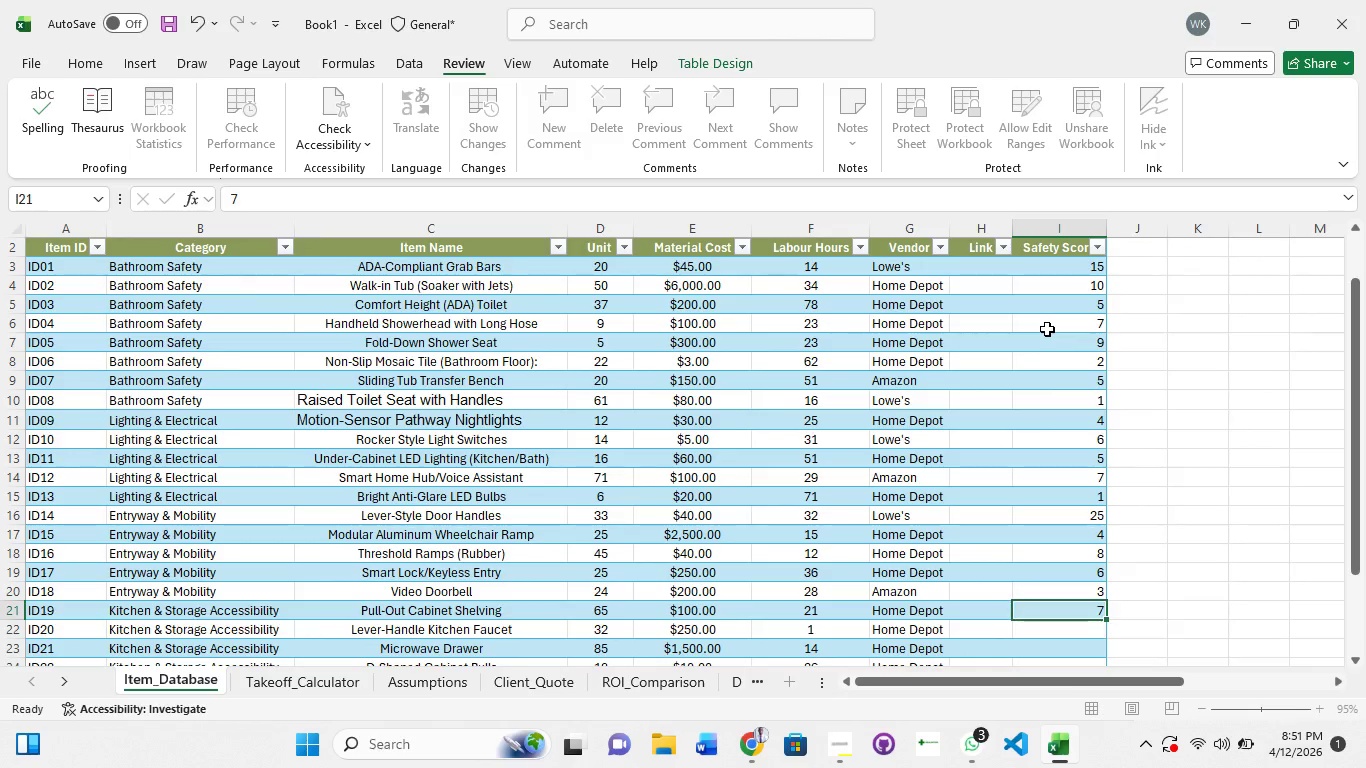 
key(NumpadEnter)
 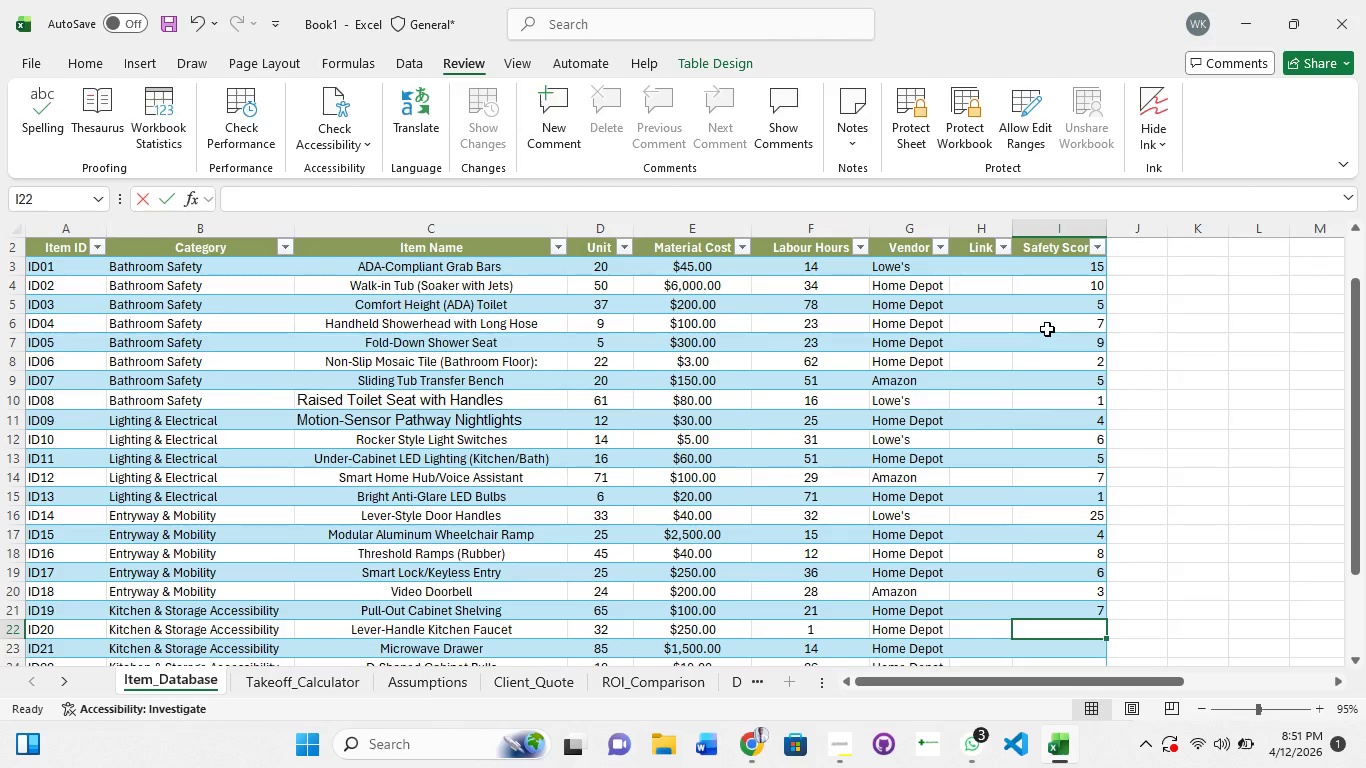 
key(Numpad1)
 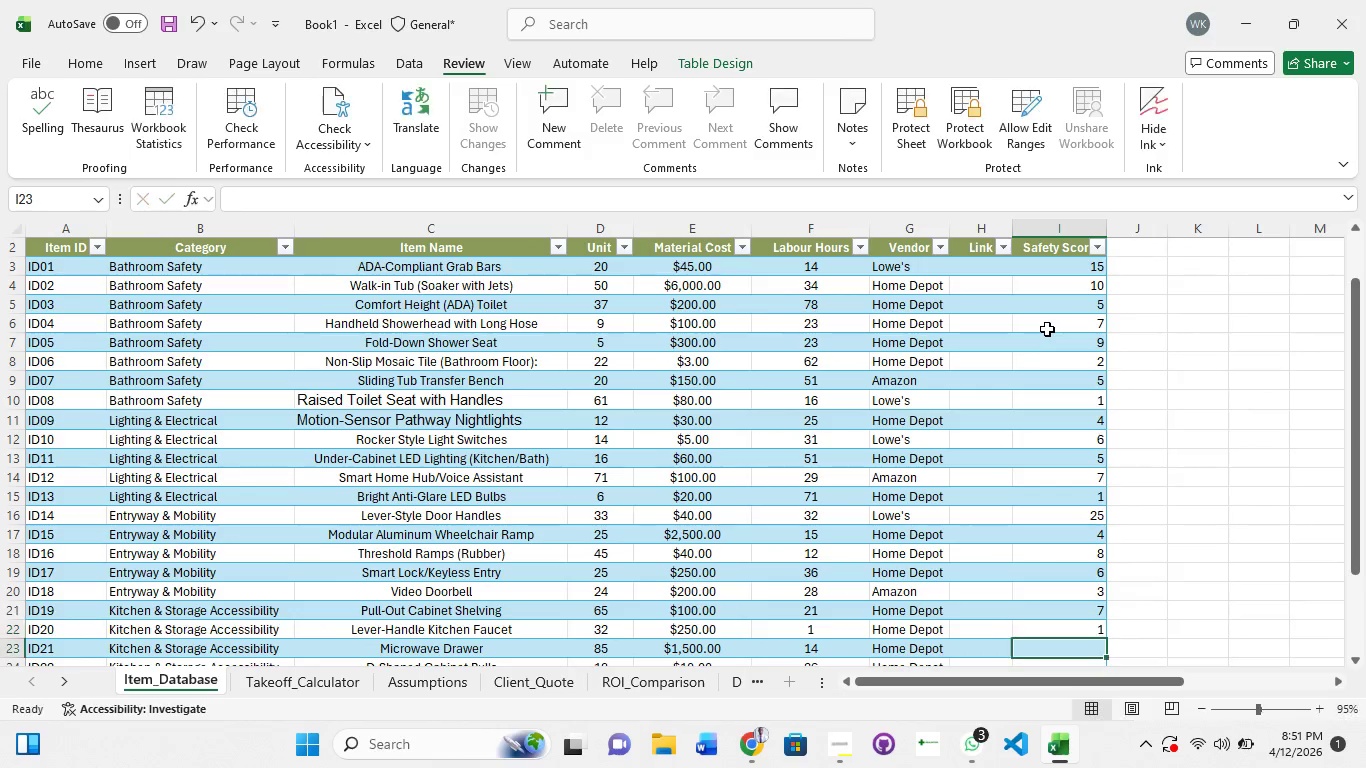 
key(NumpadEnter)
 